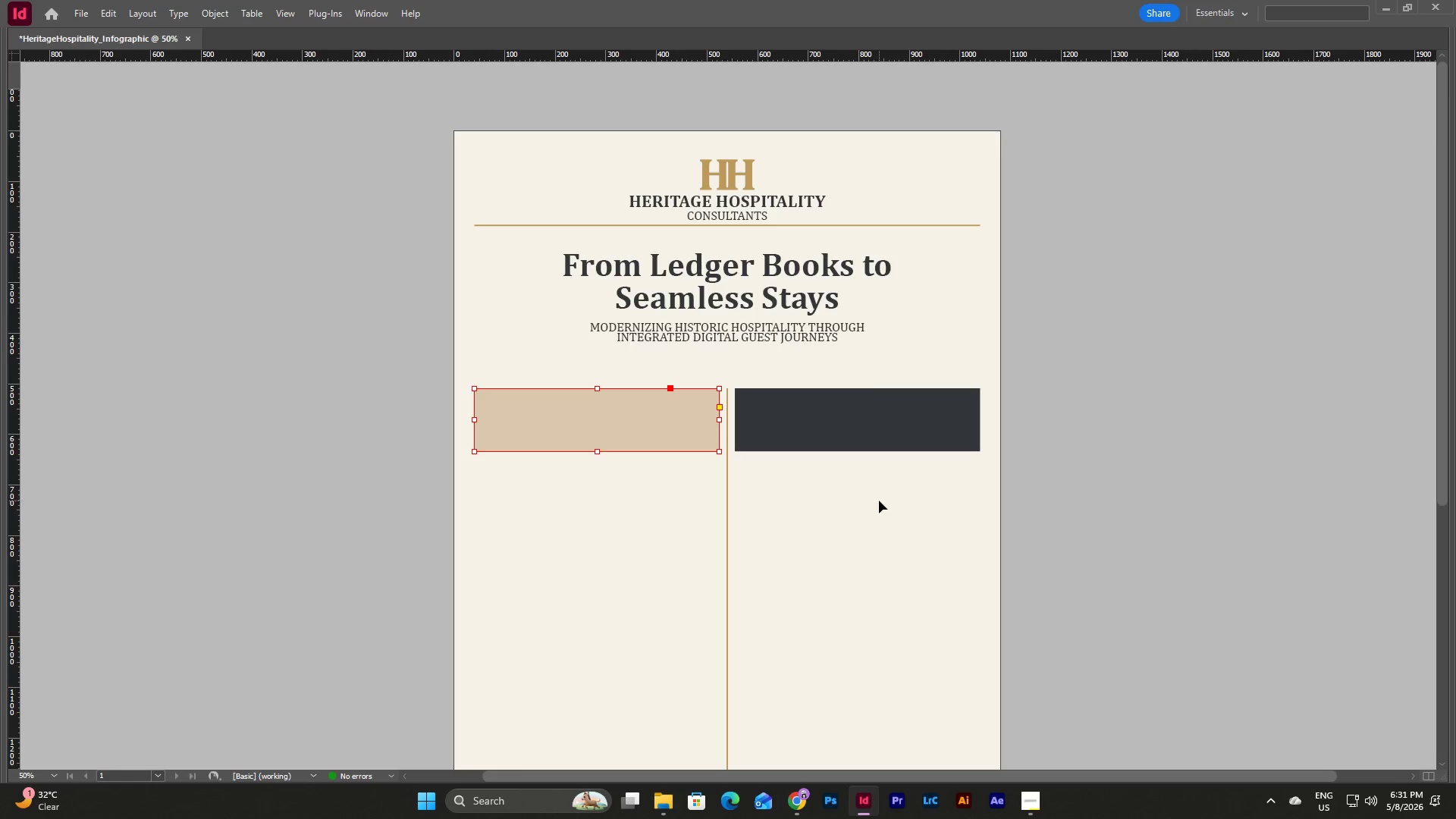 
left_click([879, 500])
 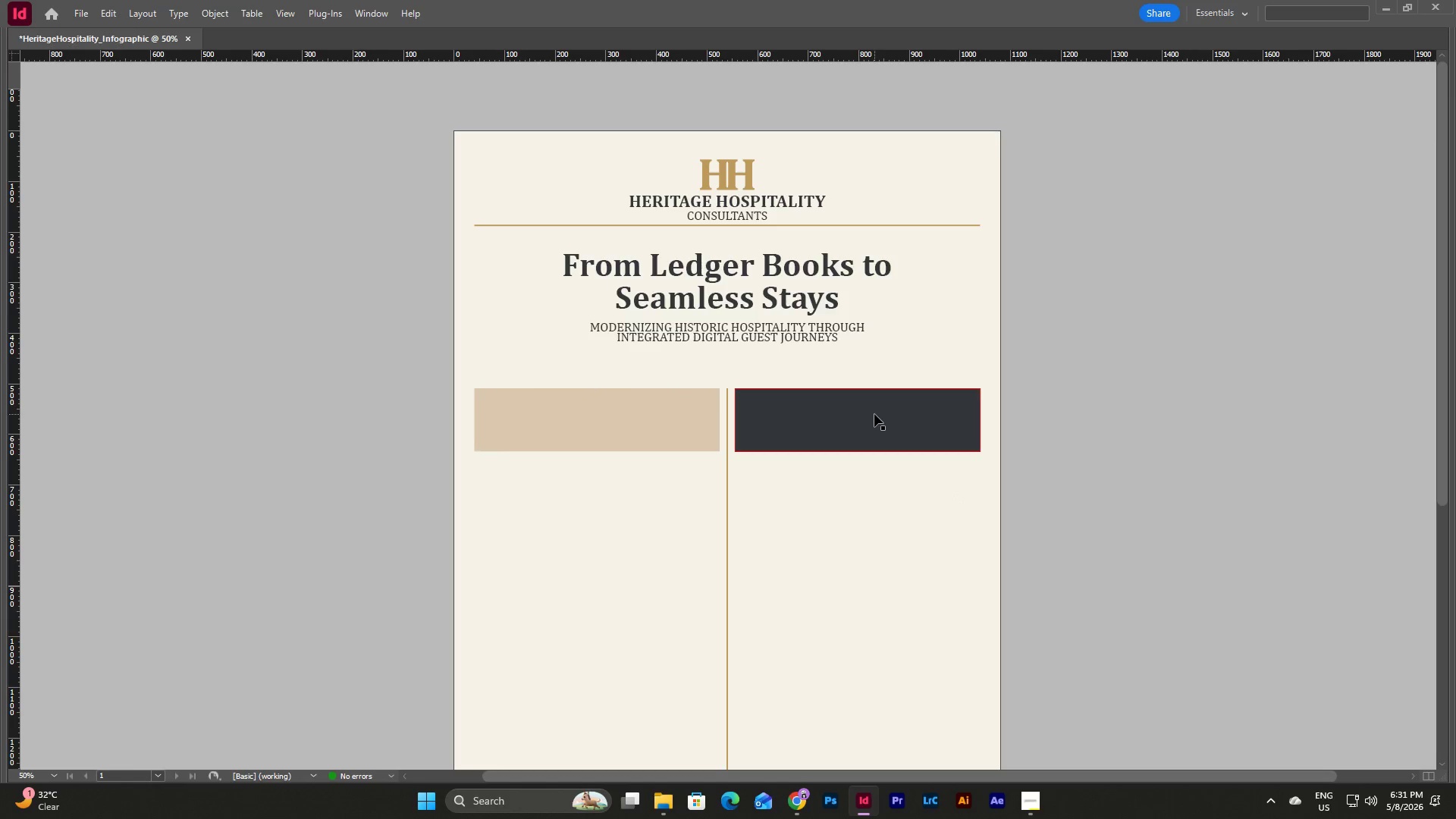 
double_click([874, 414])
 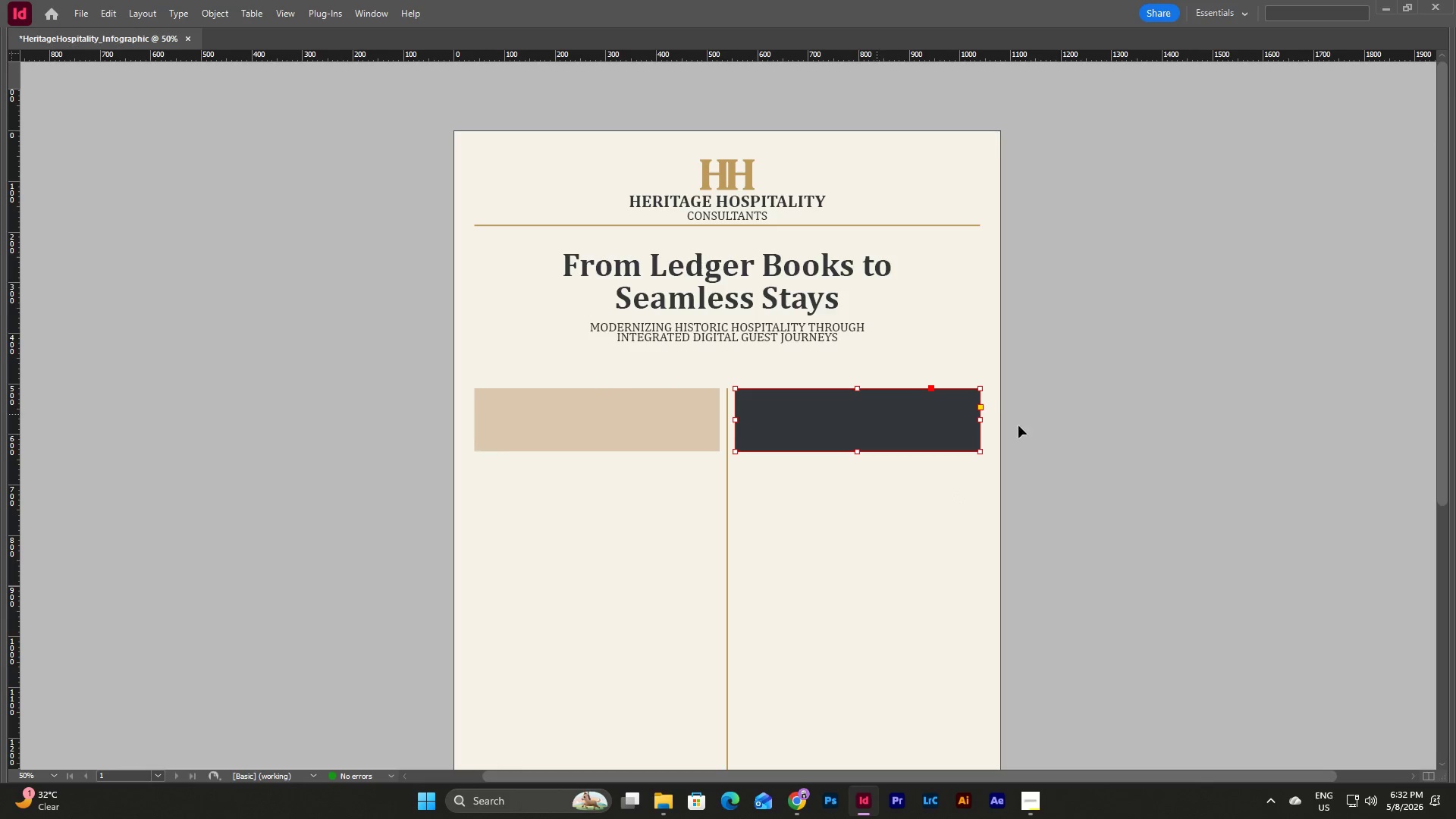 
left_click([1203, 455])
 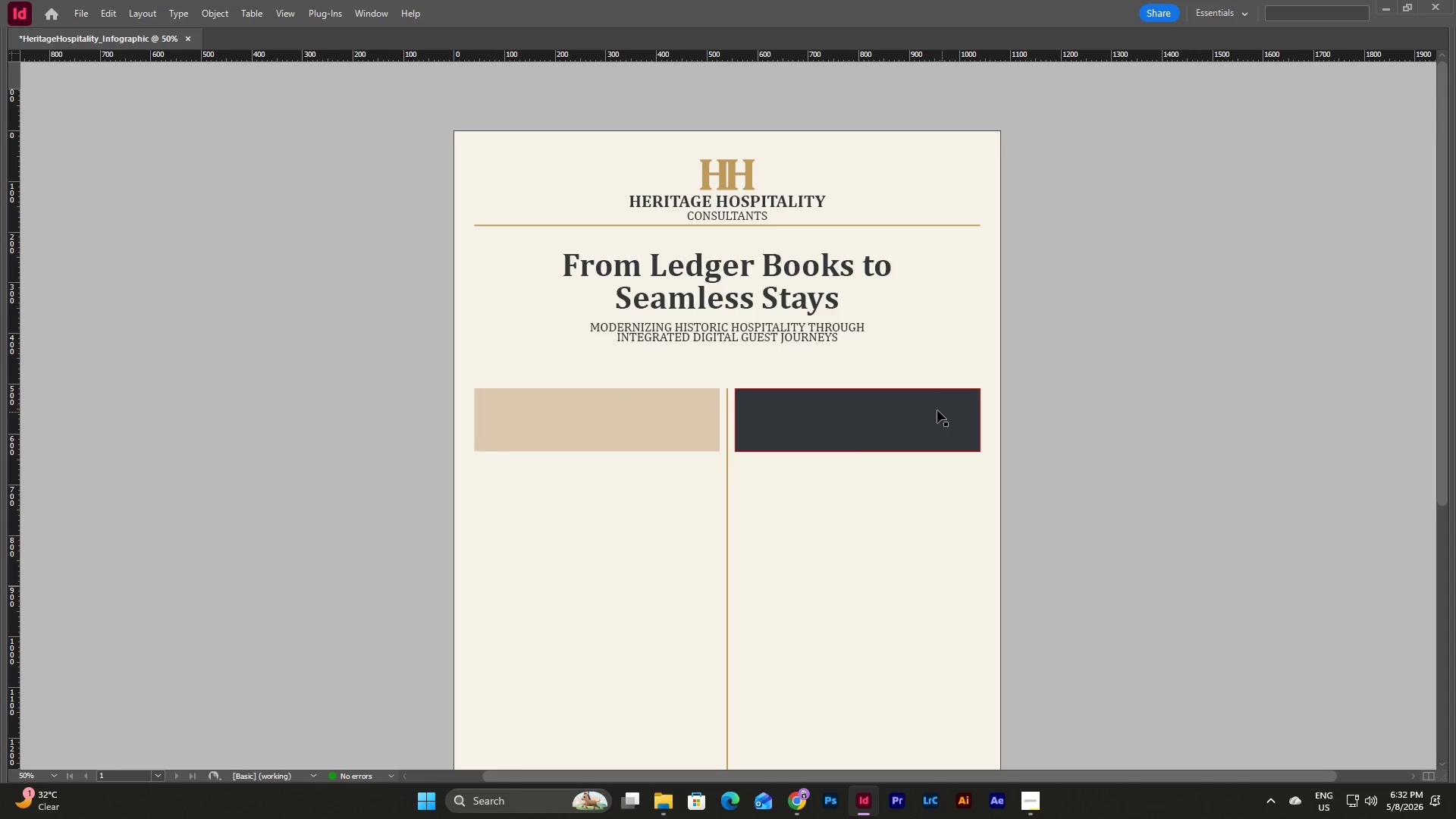 
double_click([937, 410])
 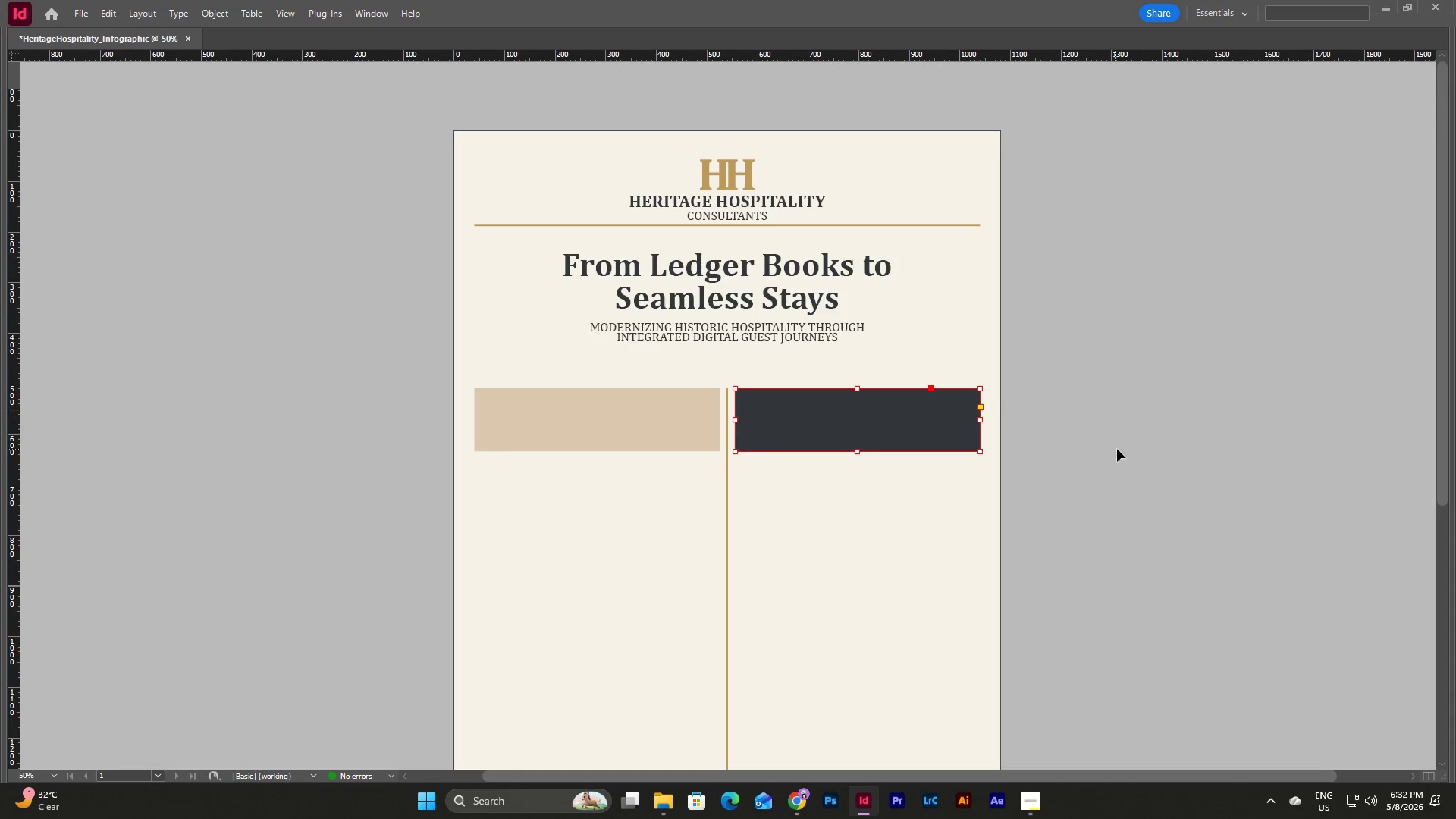 
triple_click([1117, 449])
 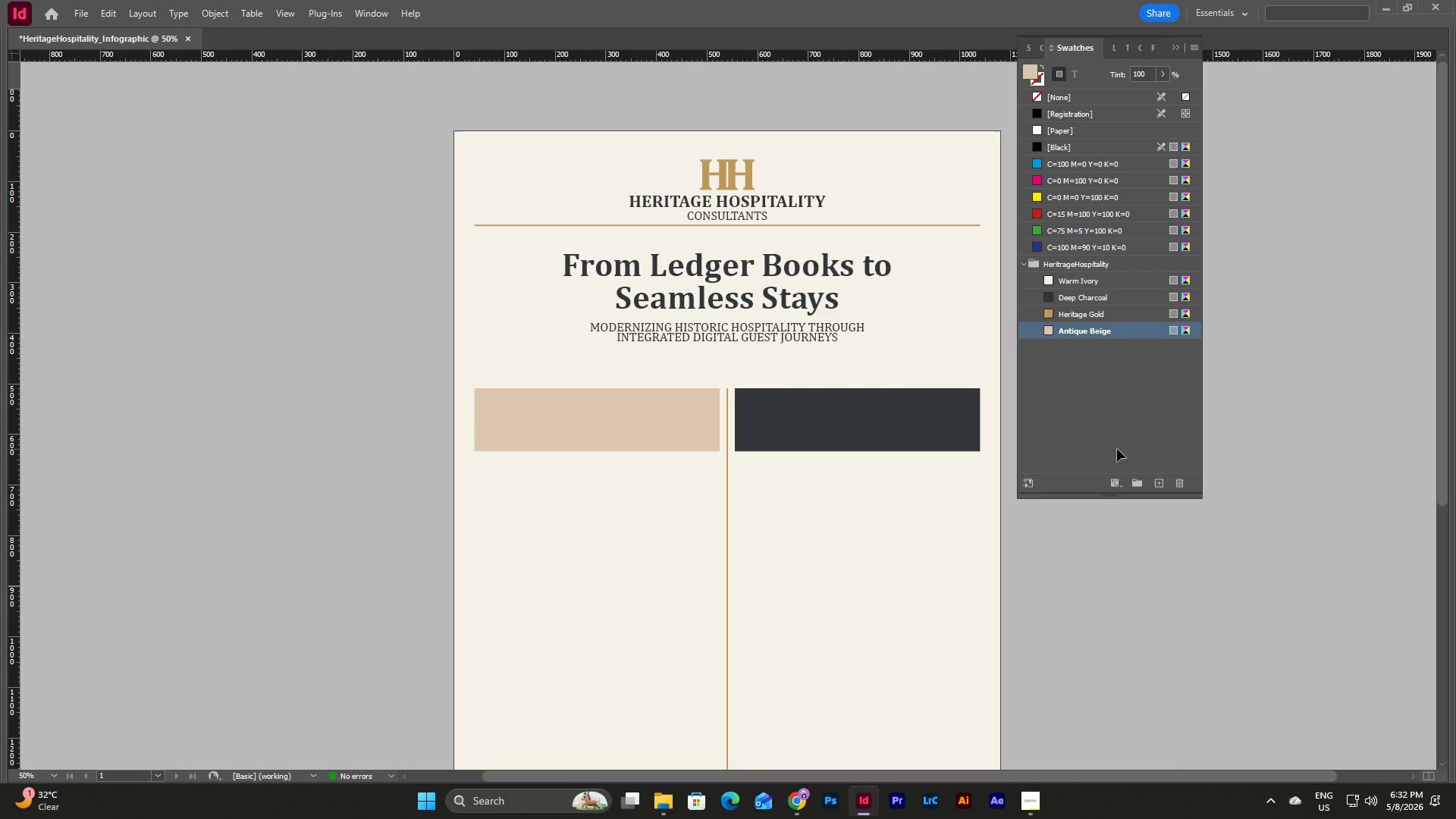 
key(Tab)
 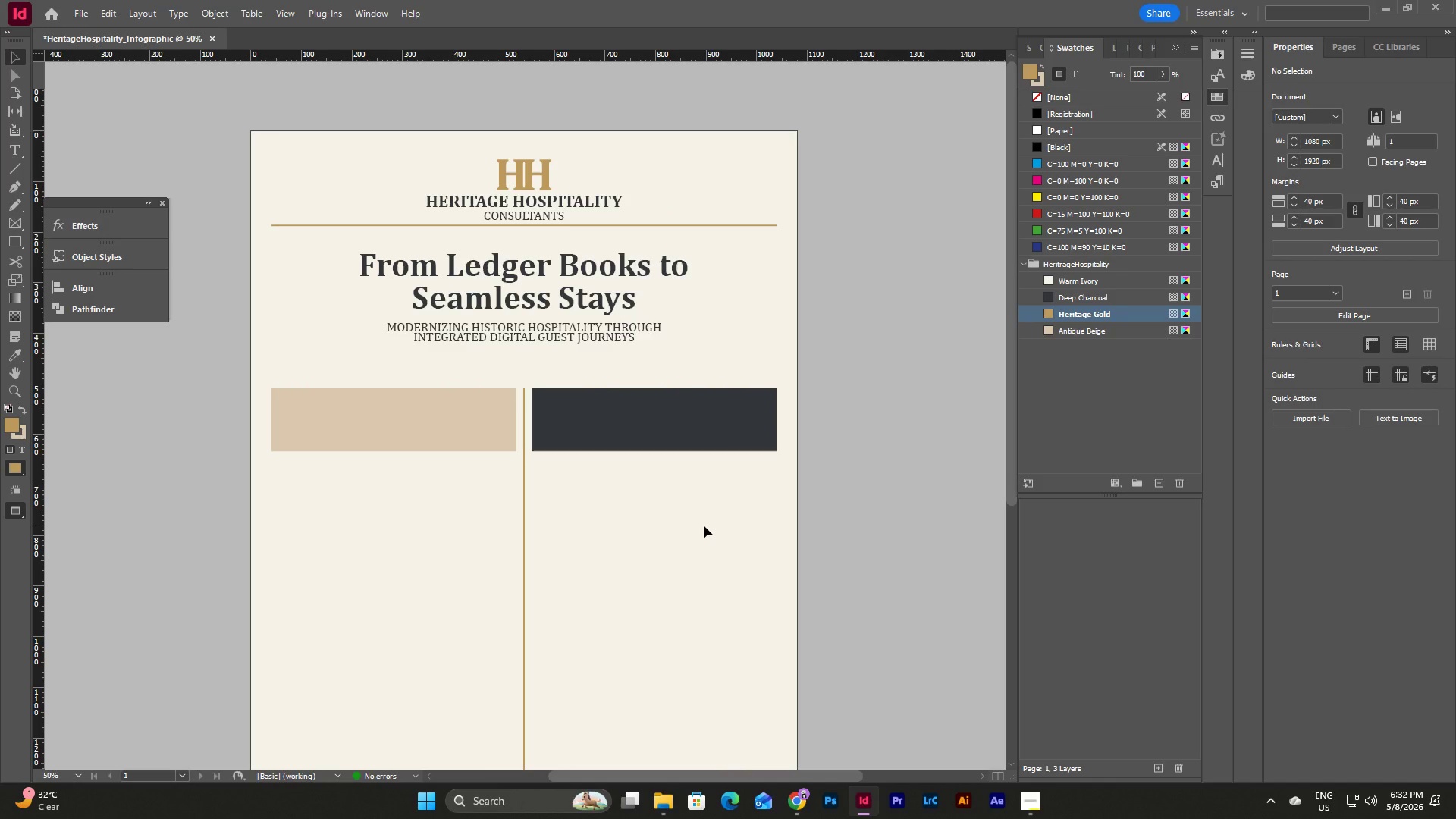 
scroll: coordinate [704, 526], scroll_direction: down, amount: 10.0
 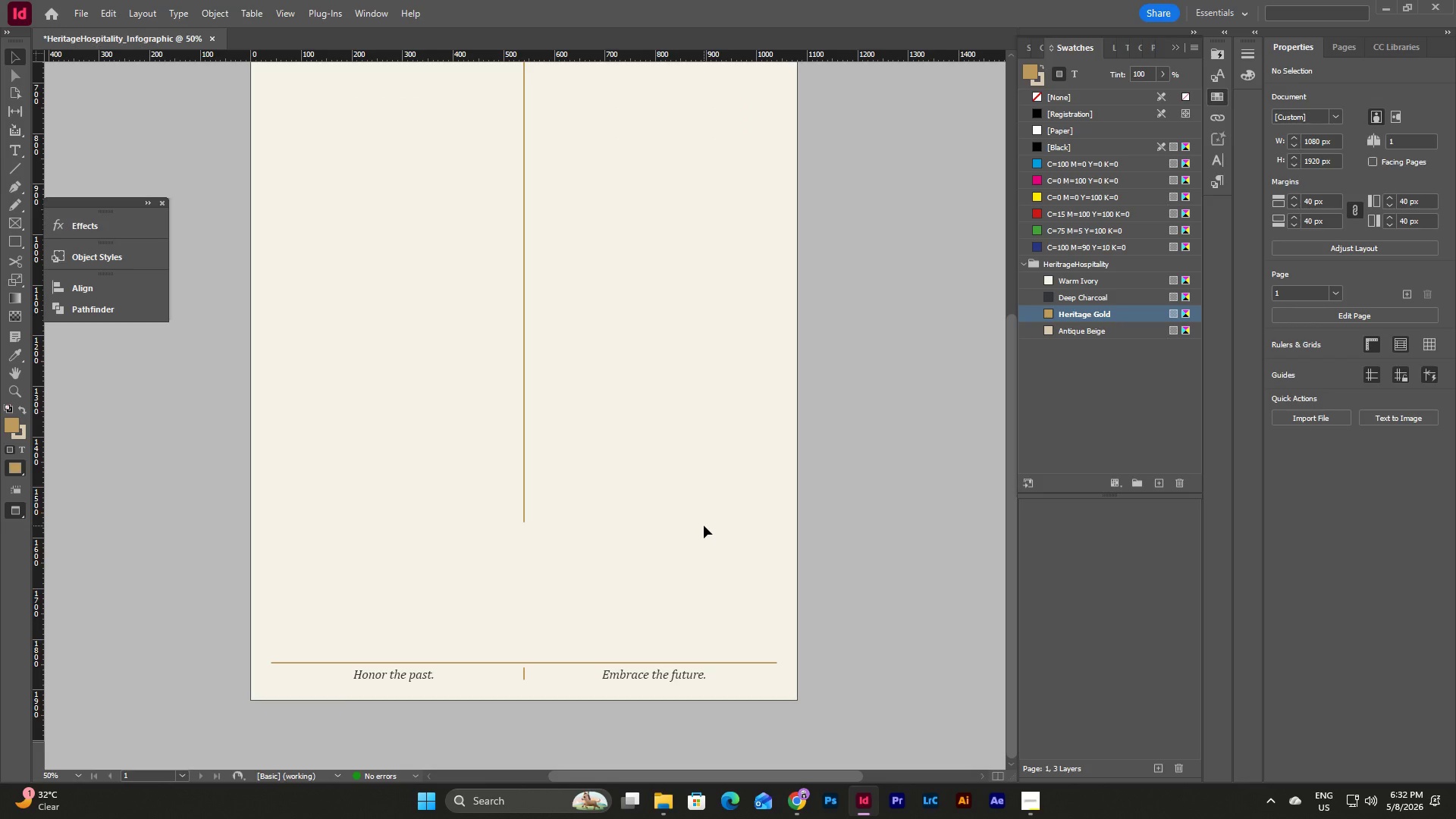 
scroll: coordinate [704, 526], scroll_direction: up, amount: 5.0
 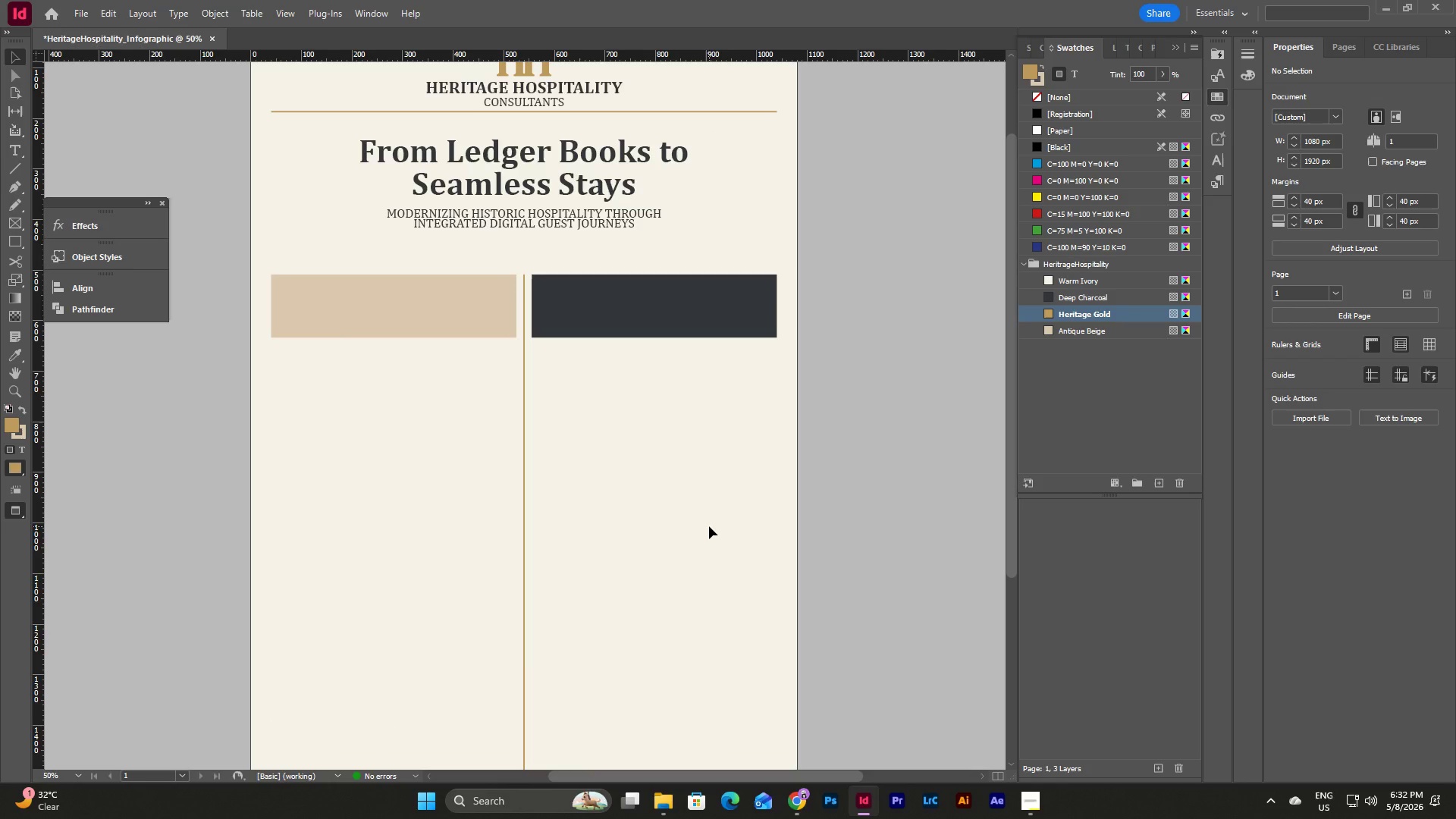 
key(W)
 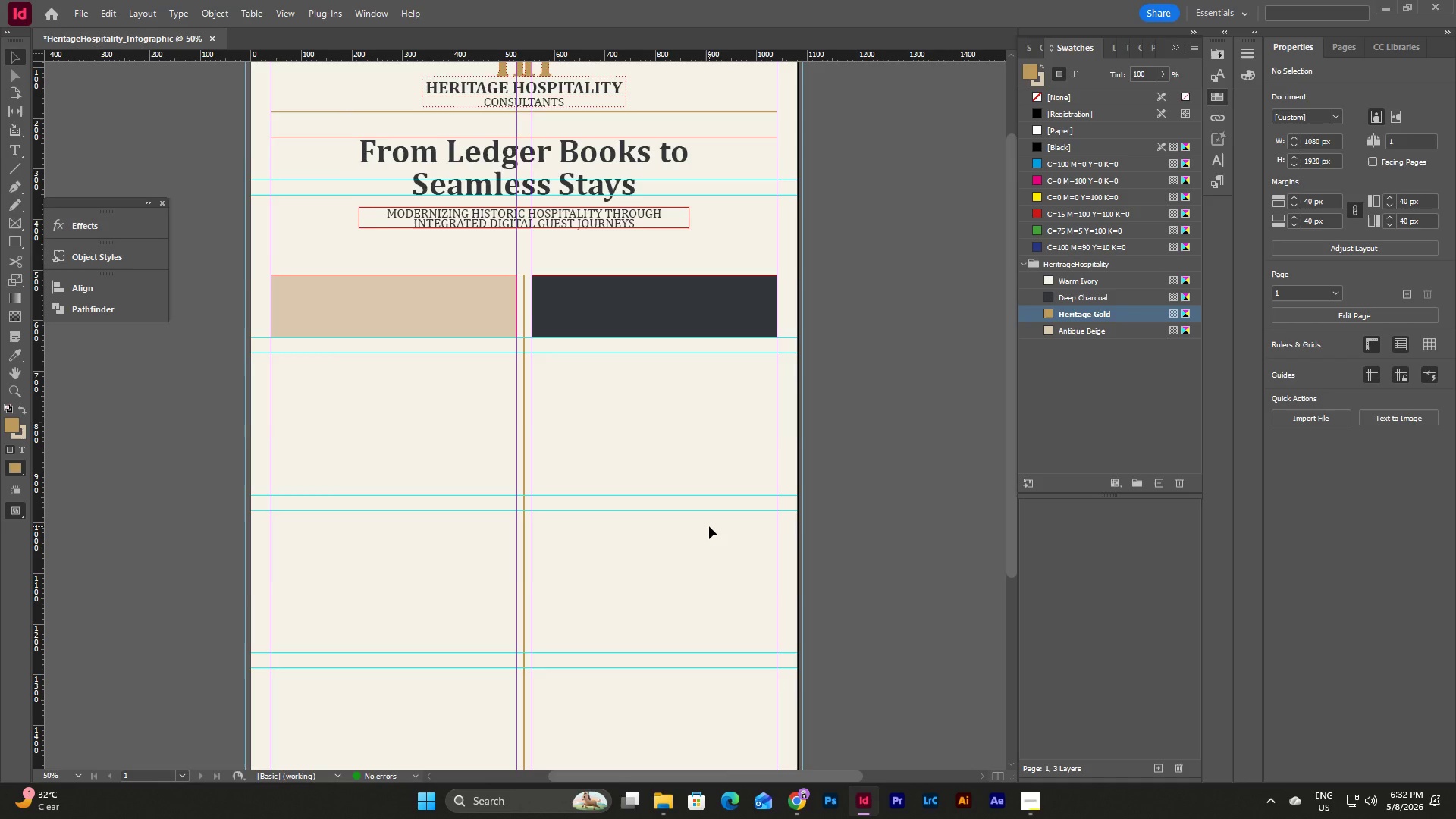 
scroll: coordinate [709, 526], scroll_direction: down, amount: 8.0
 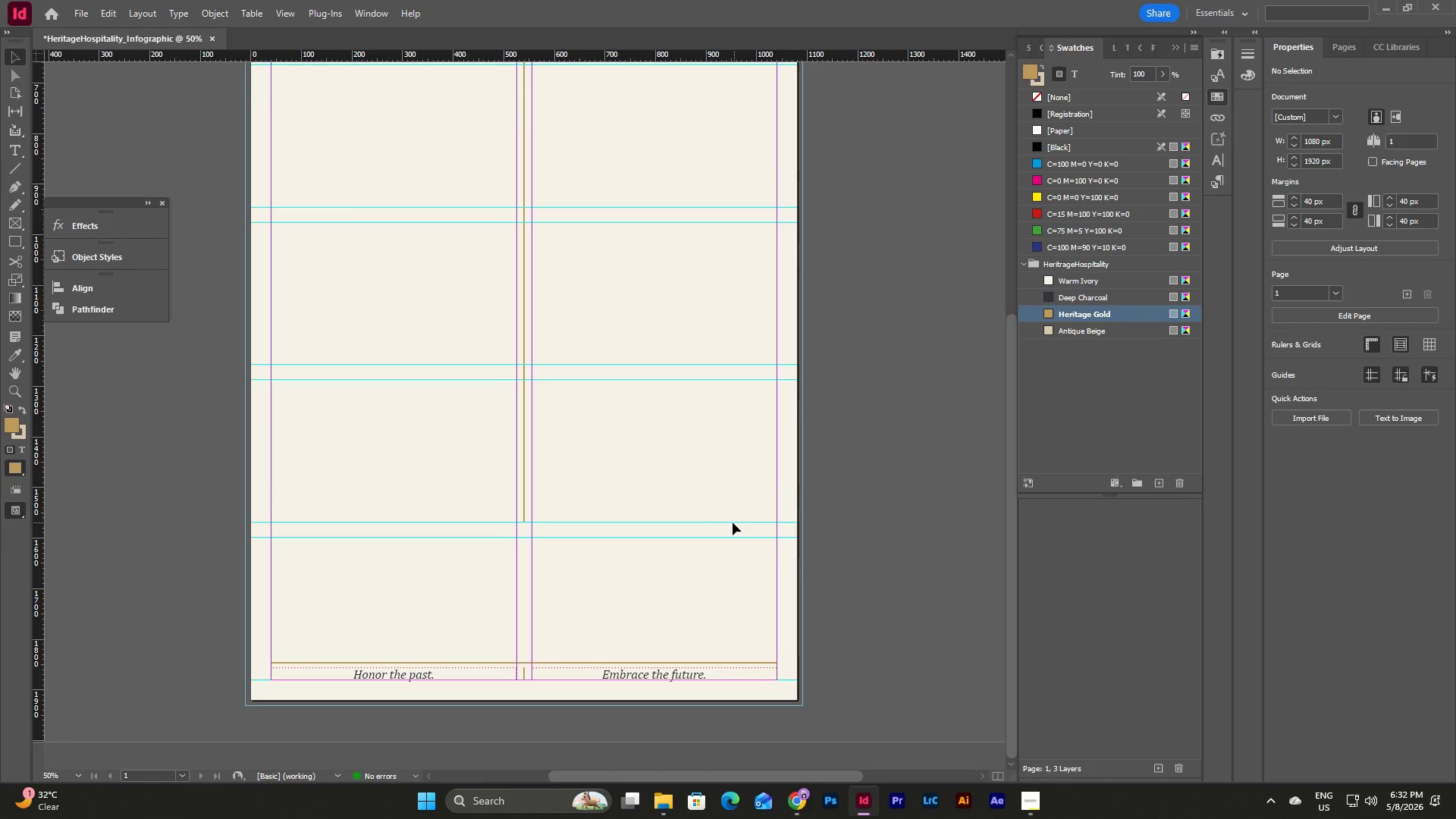 
scroll: coordinate [723, 522], scroll_direction: up, amount: 5.0
 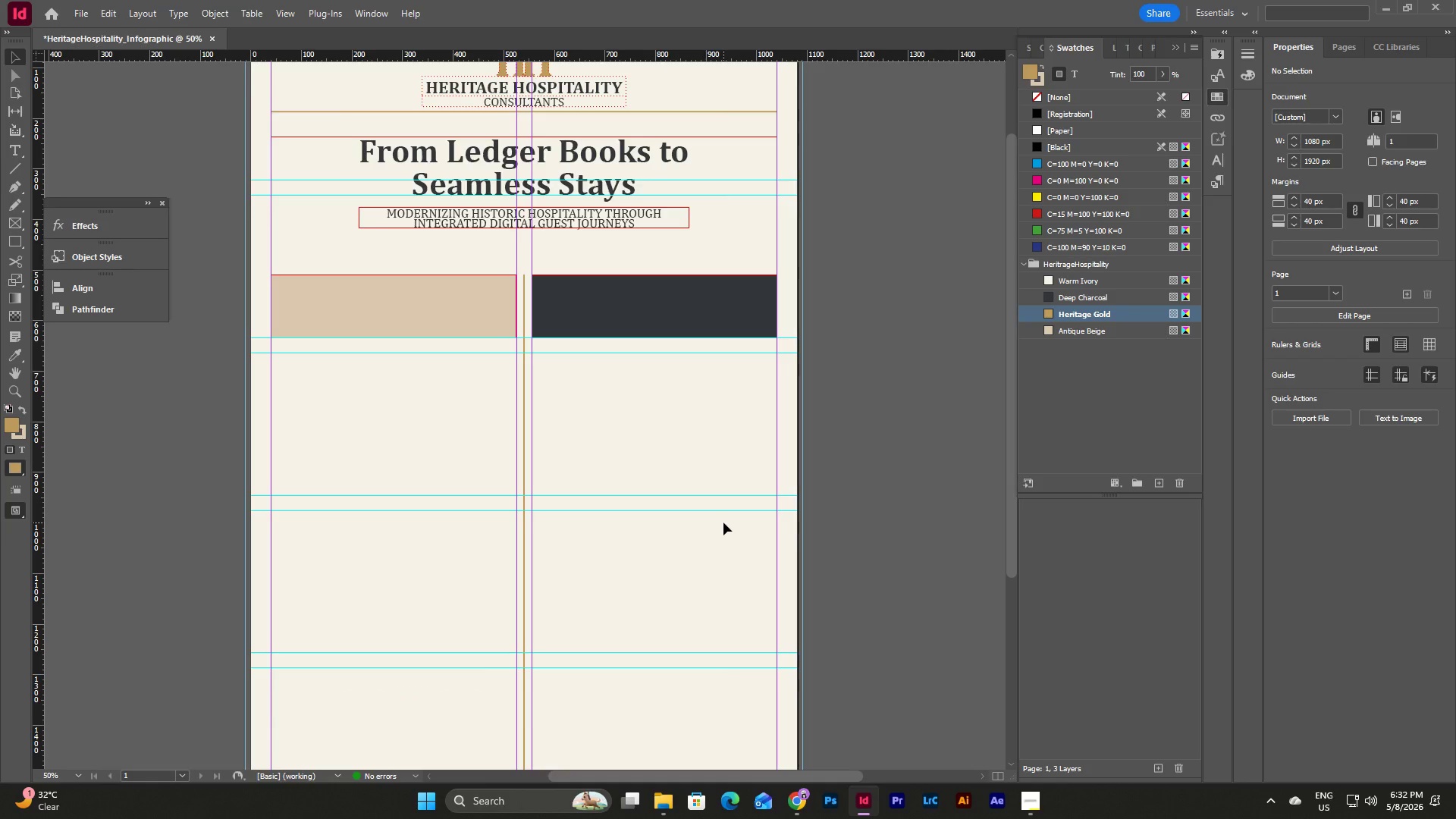 
wait(8.72)
 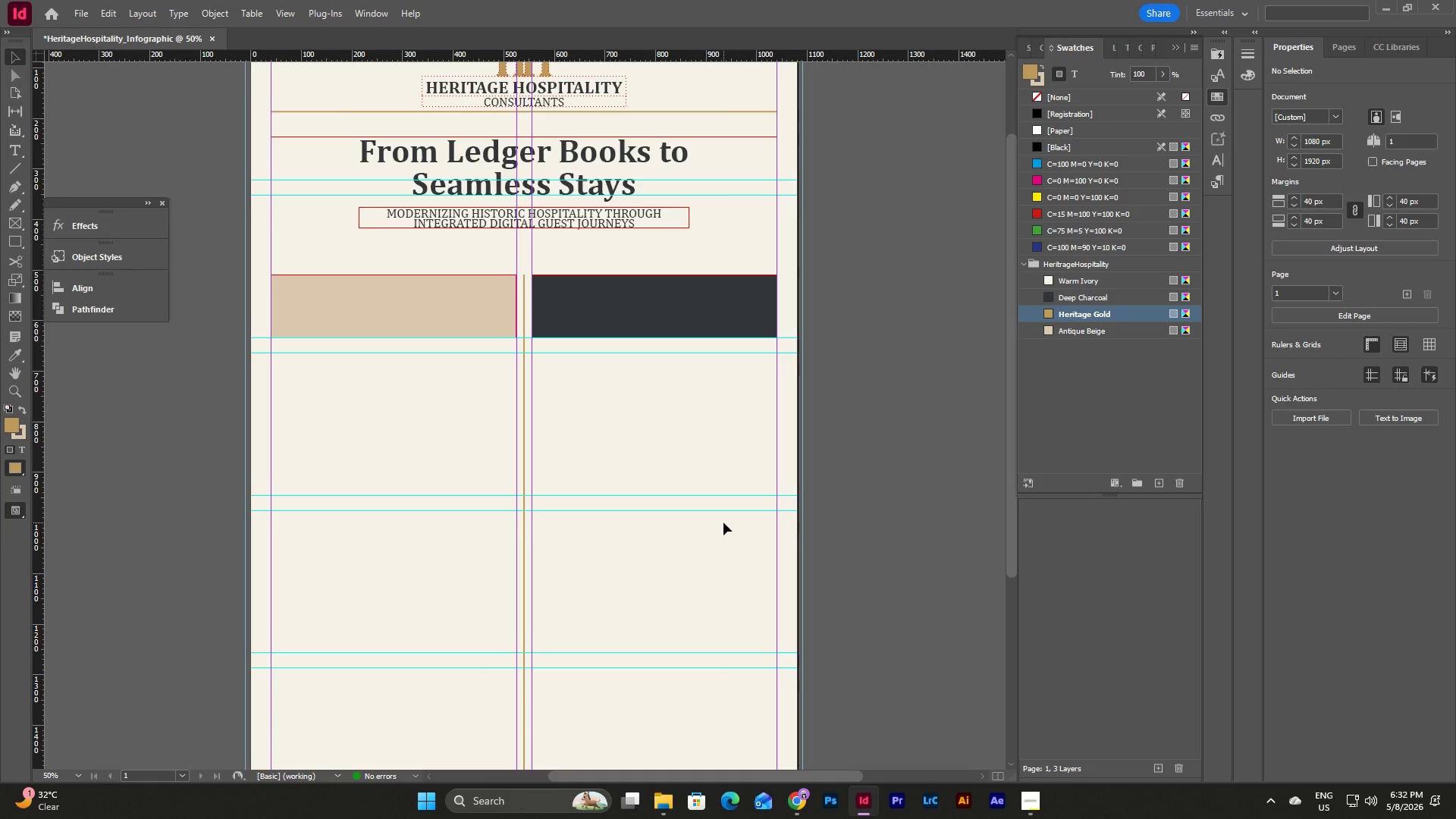 
scroll: coordinate [714, 548], scroll_direction: up, amount: 3.0
 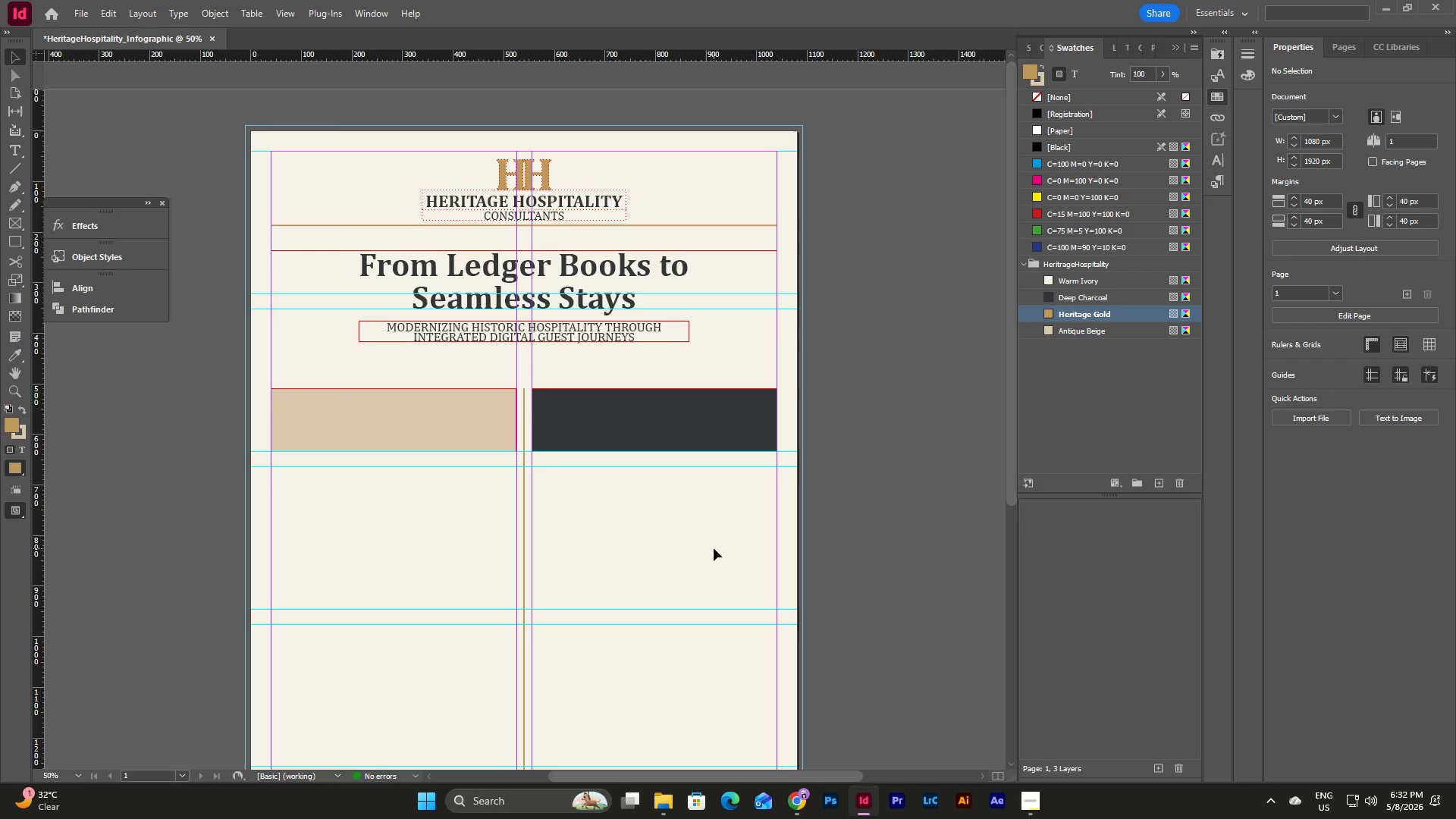 
left_click([714, 548])
 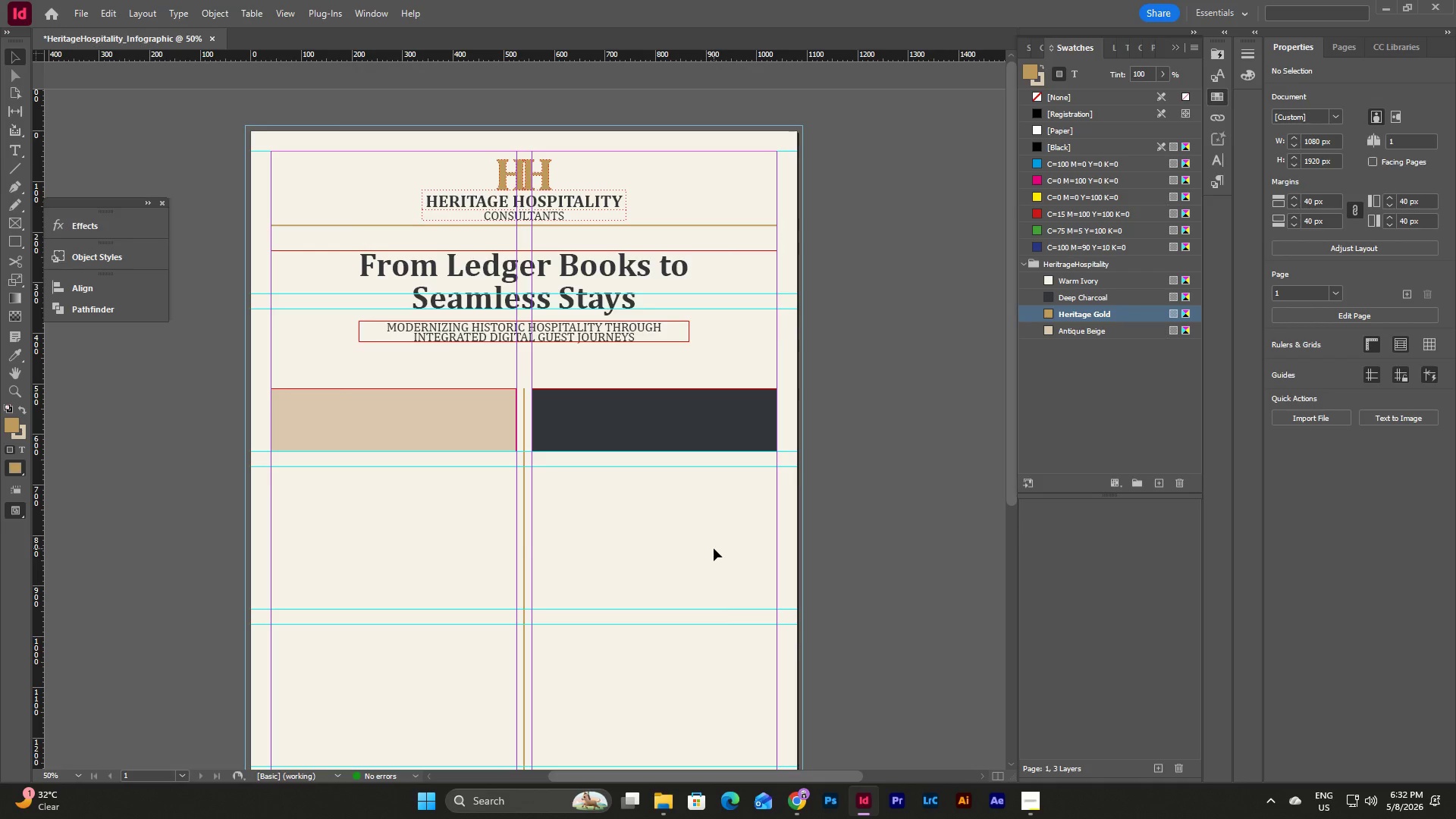 
key(W)
 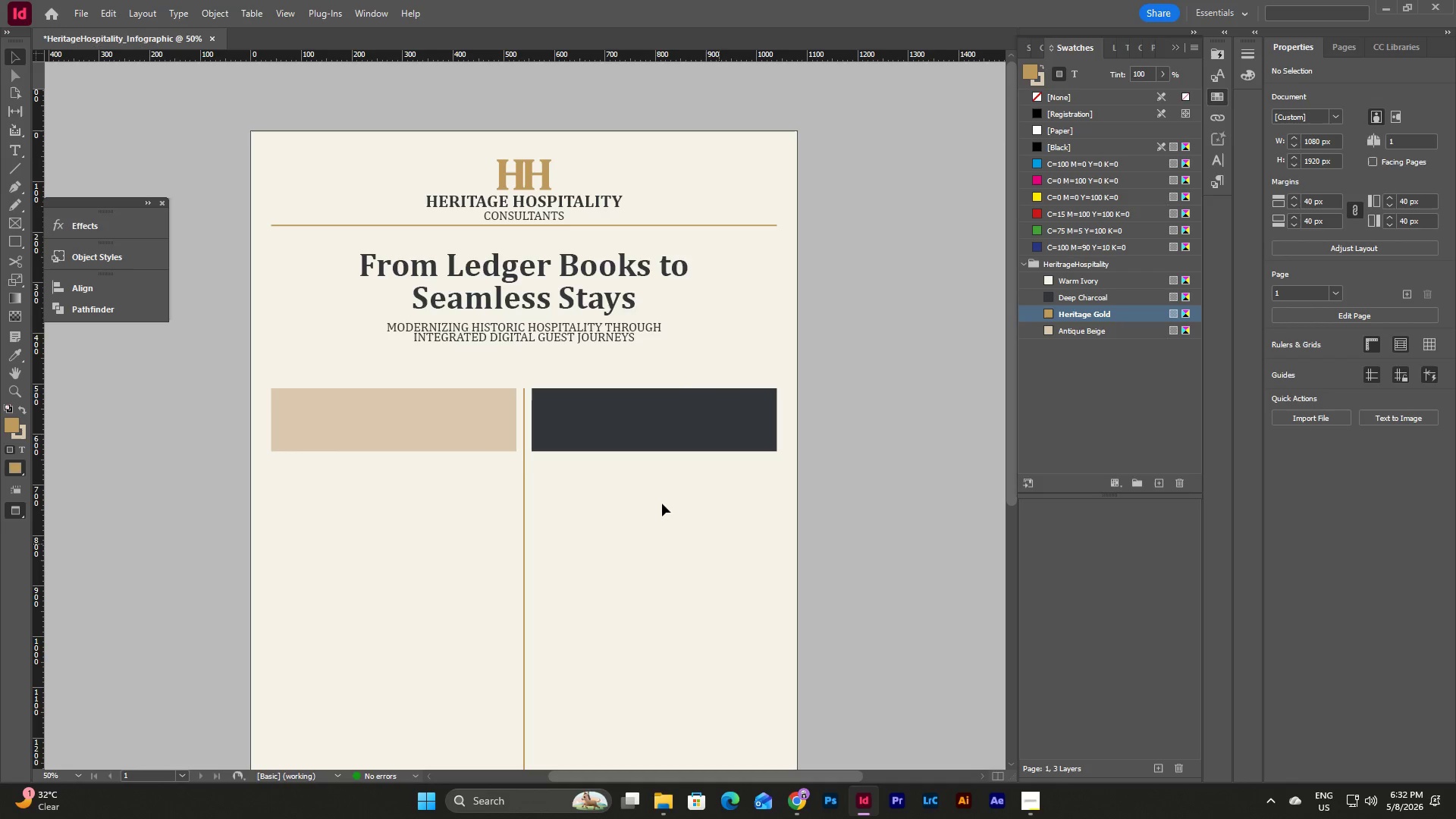 
left_click([501, 441])
 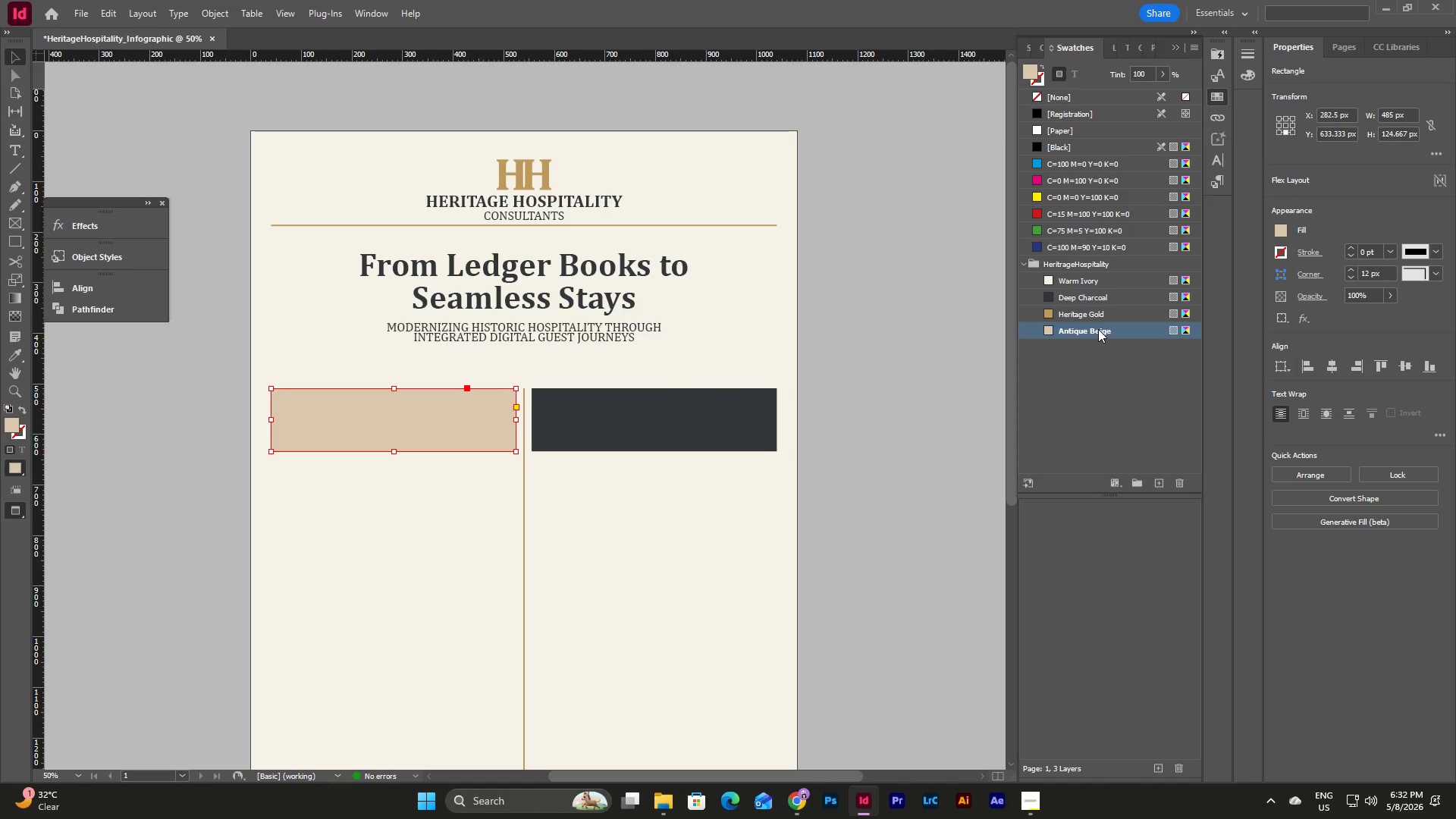 
double_click([1098, 329])
 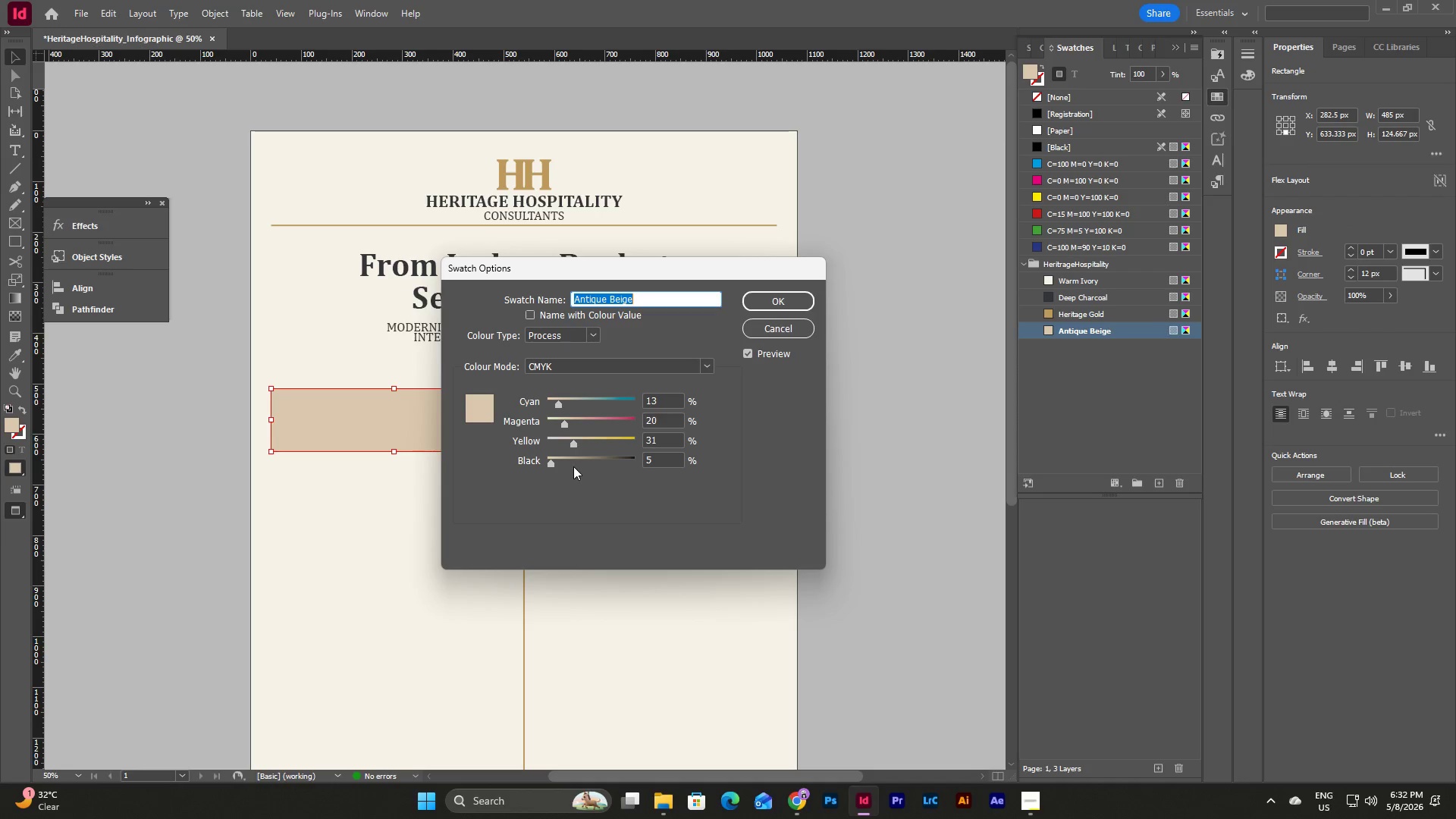 
left_click([661, 463])
 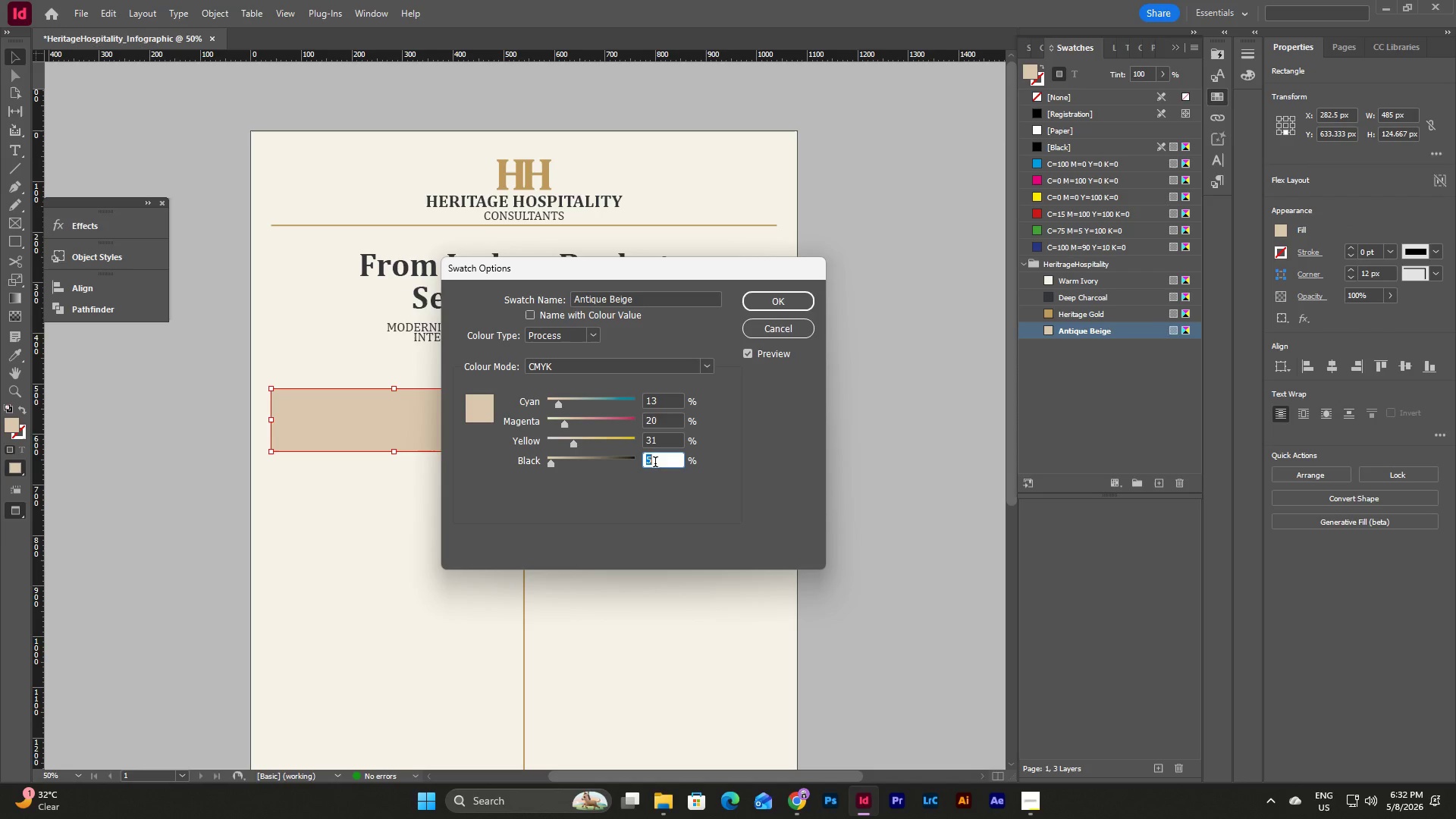 
left_click_drag(start_coordinate=[659, 463], to_coordinate=[638, 464])
 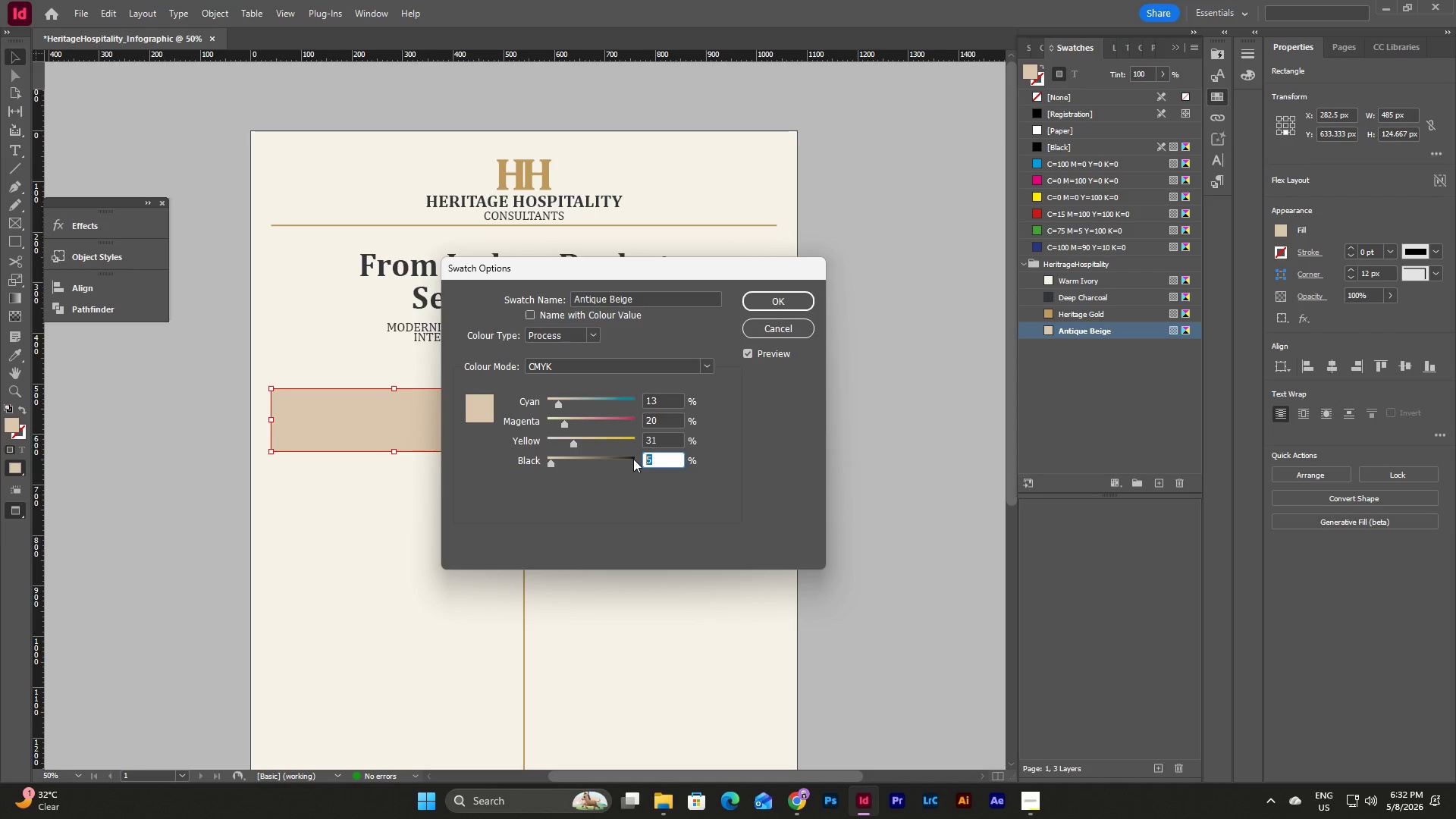 
key(Numpad2)
 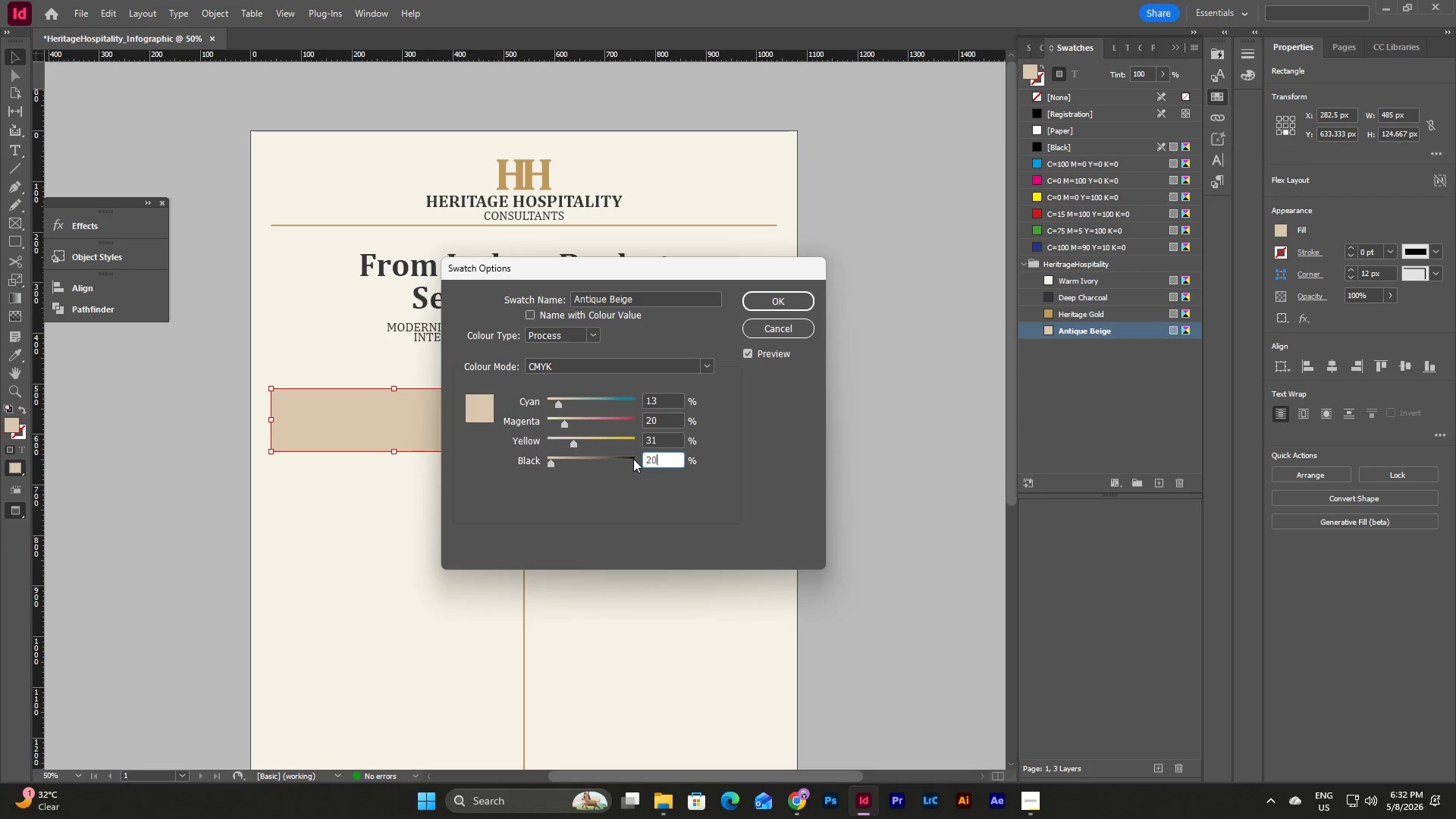 
key(Numpad0)
 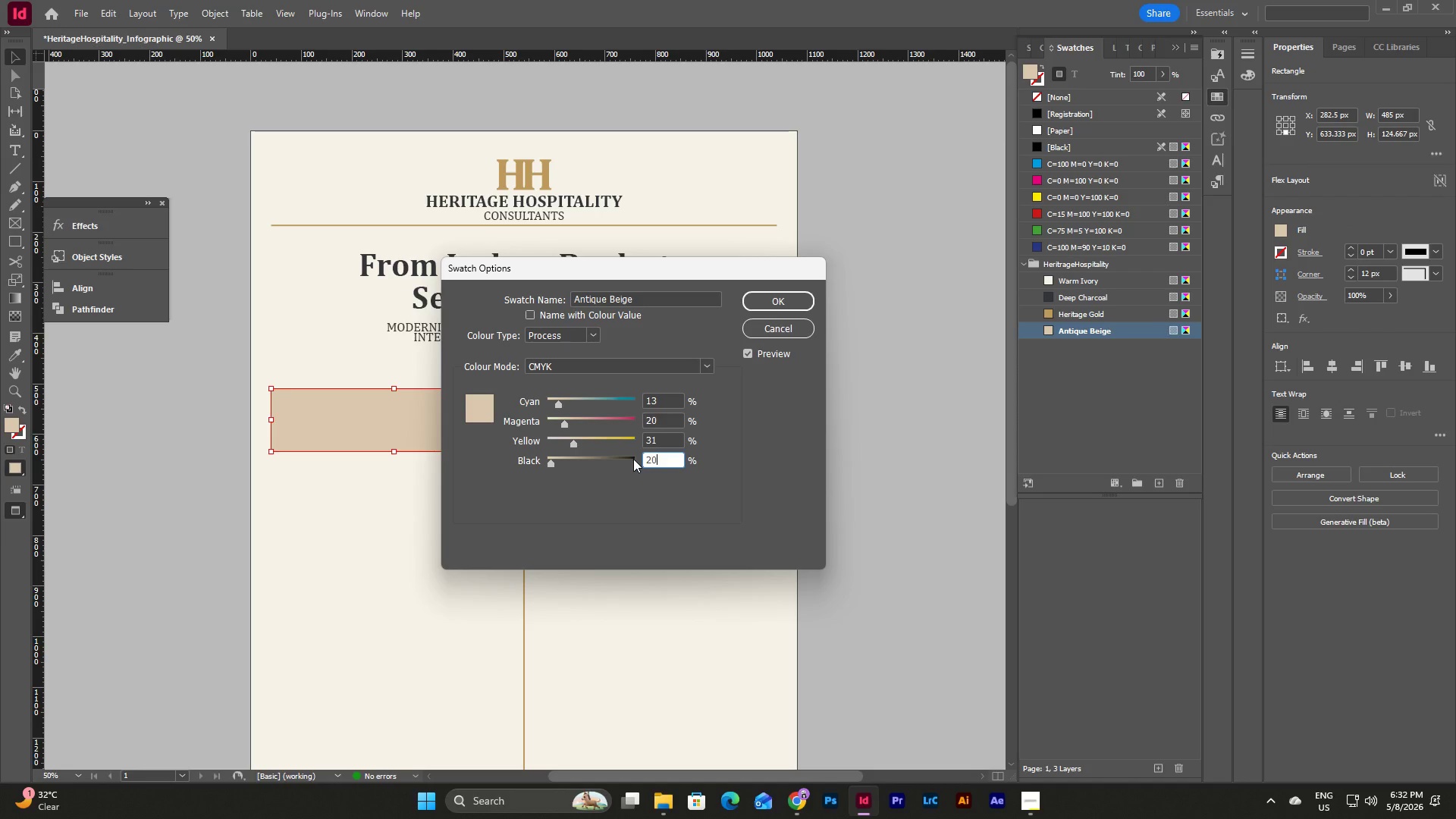 
key(Tab)
 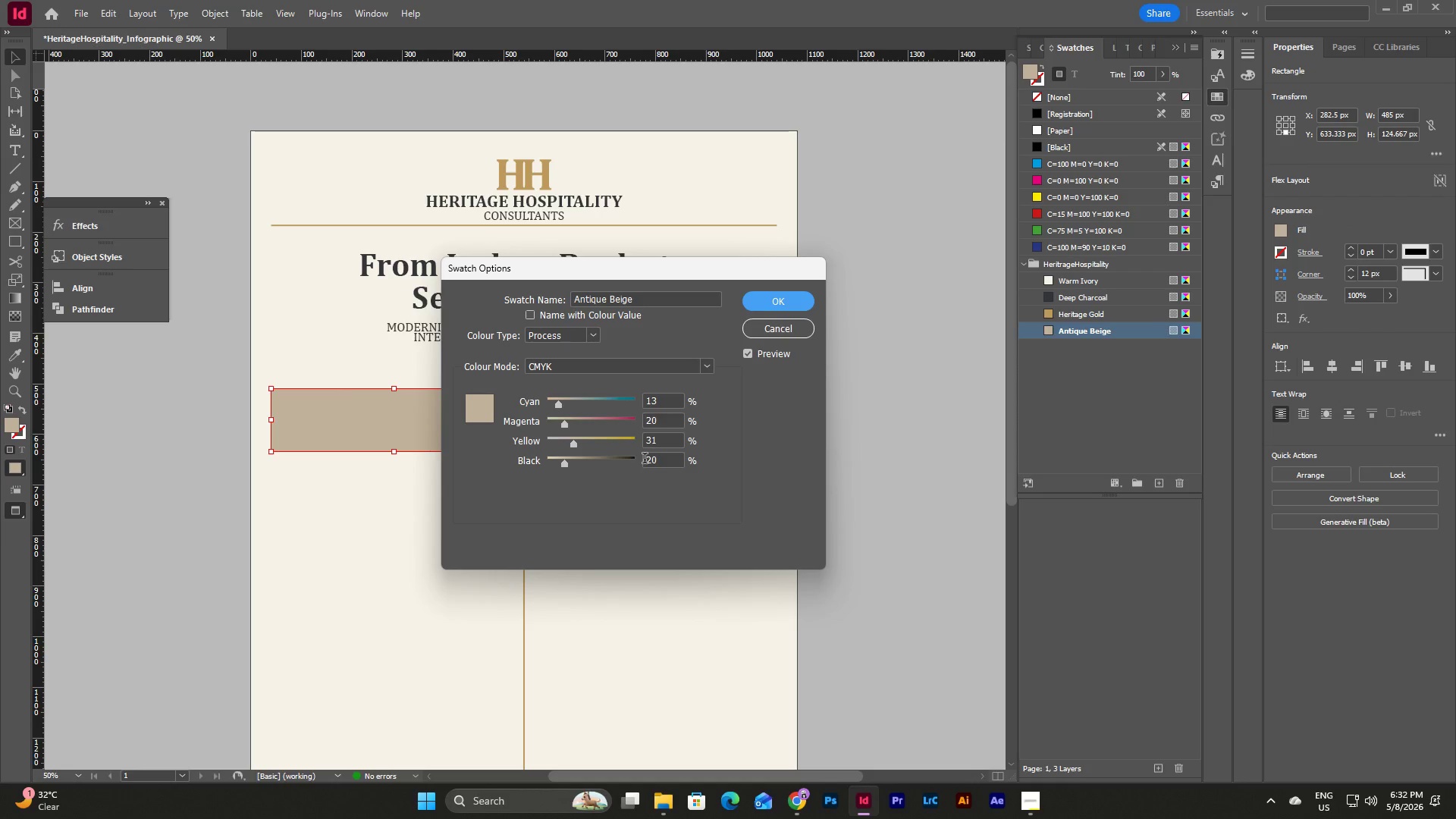 
left_click([656, 461])
 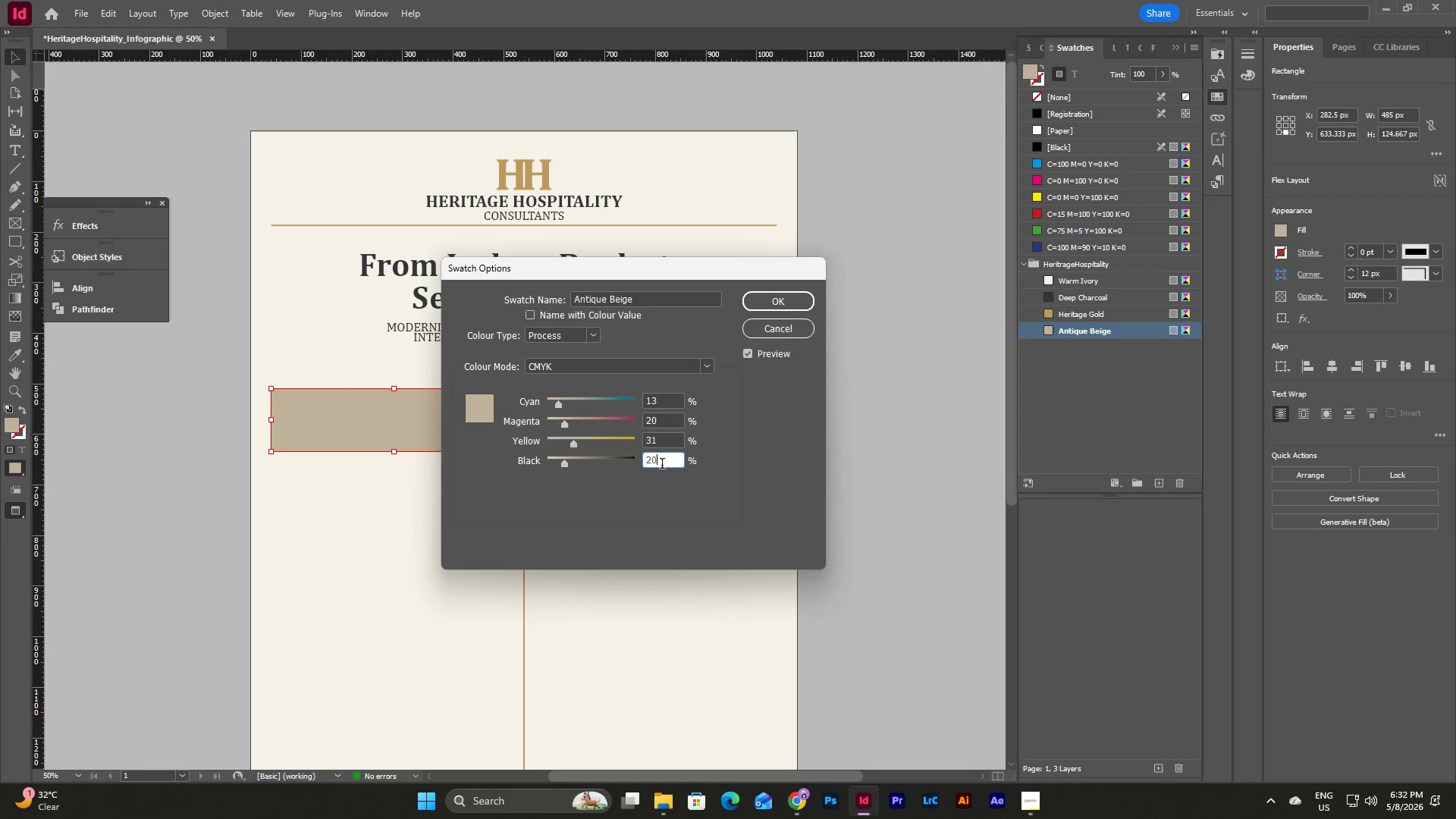 
left_click_drag(start_coordinate=[661, 465], to_coordinate=[629, 462])
 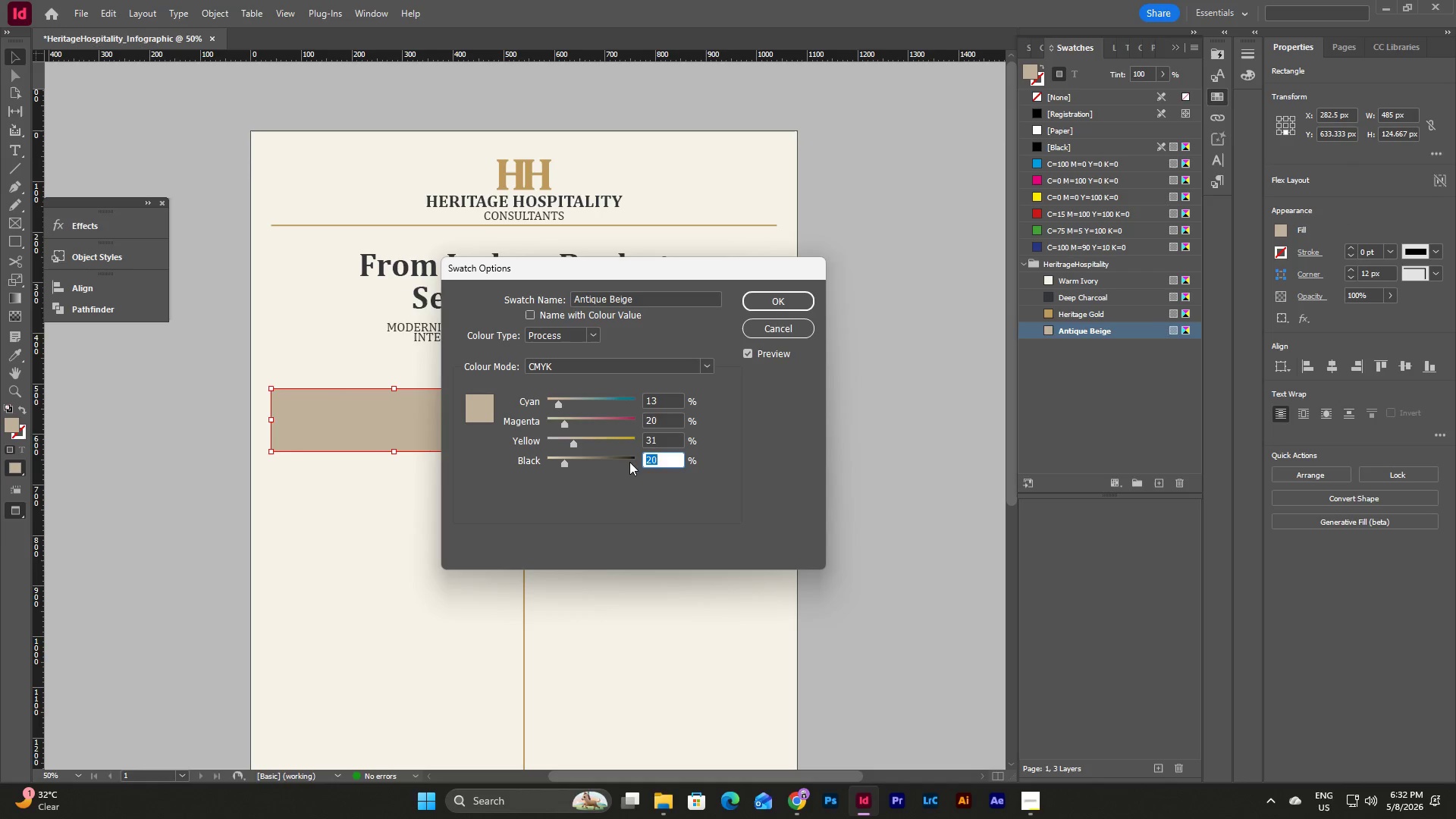 
key(Numpad3)
 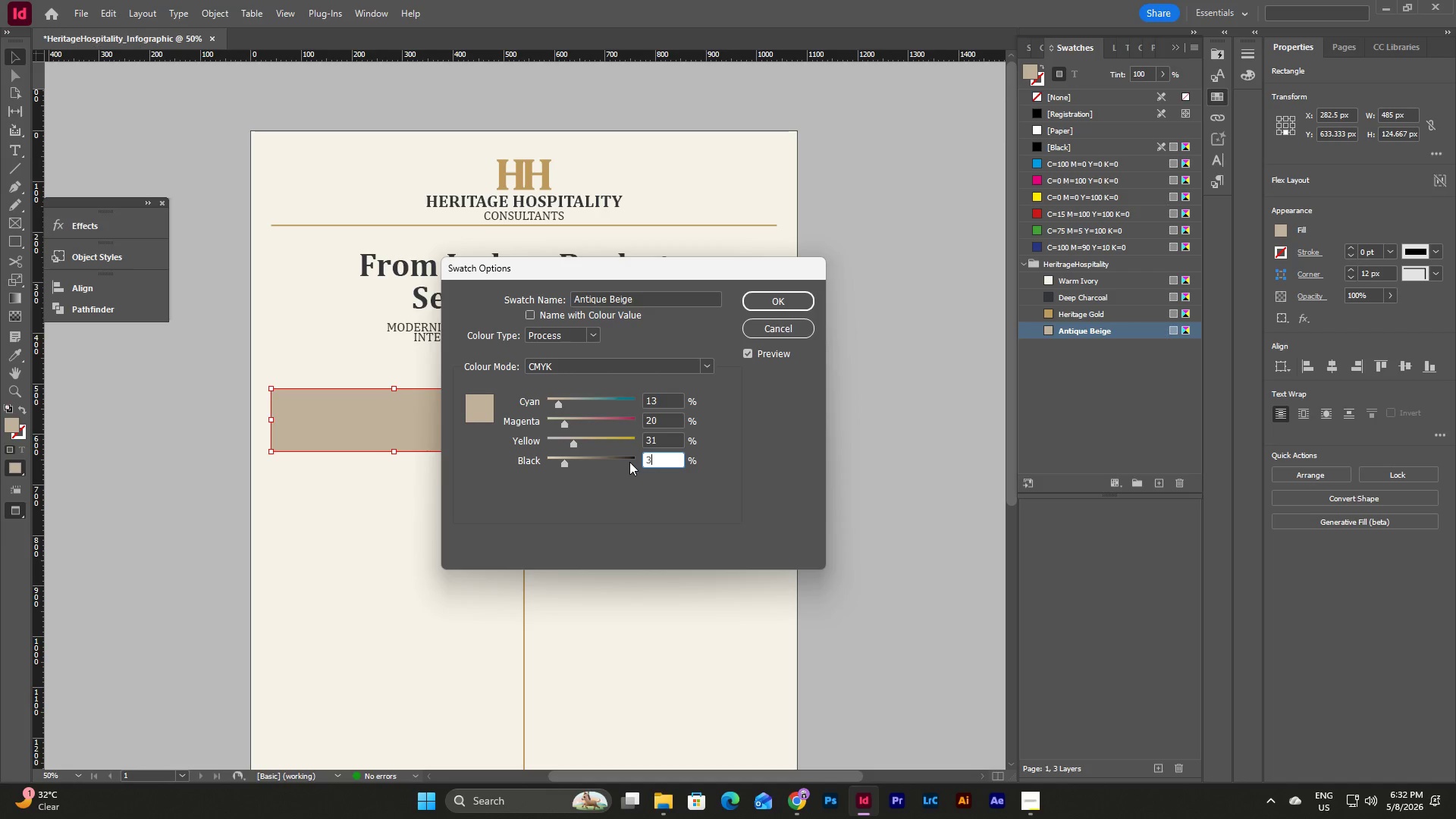 
key(Numpad0)
 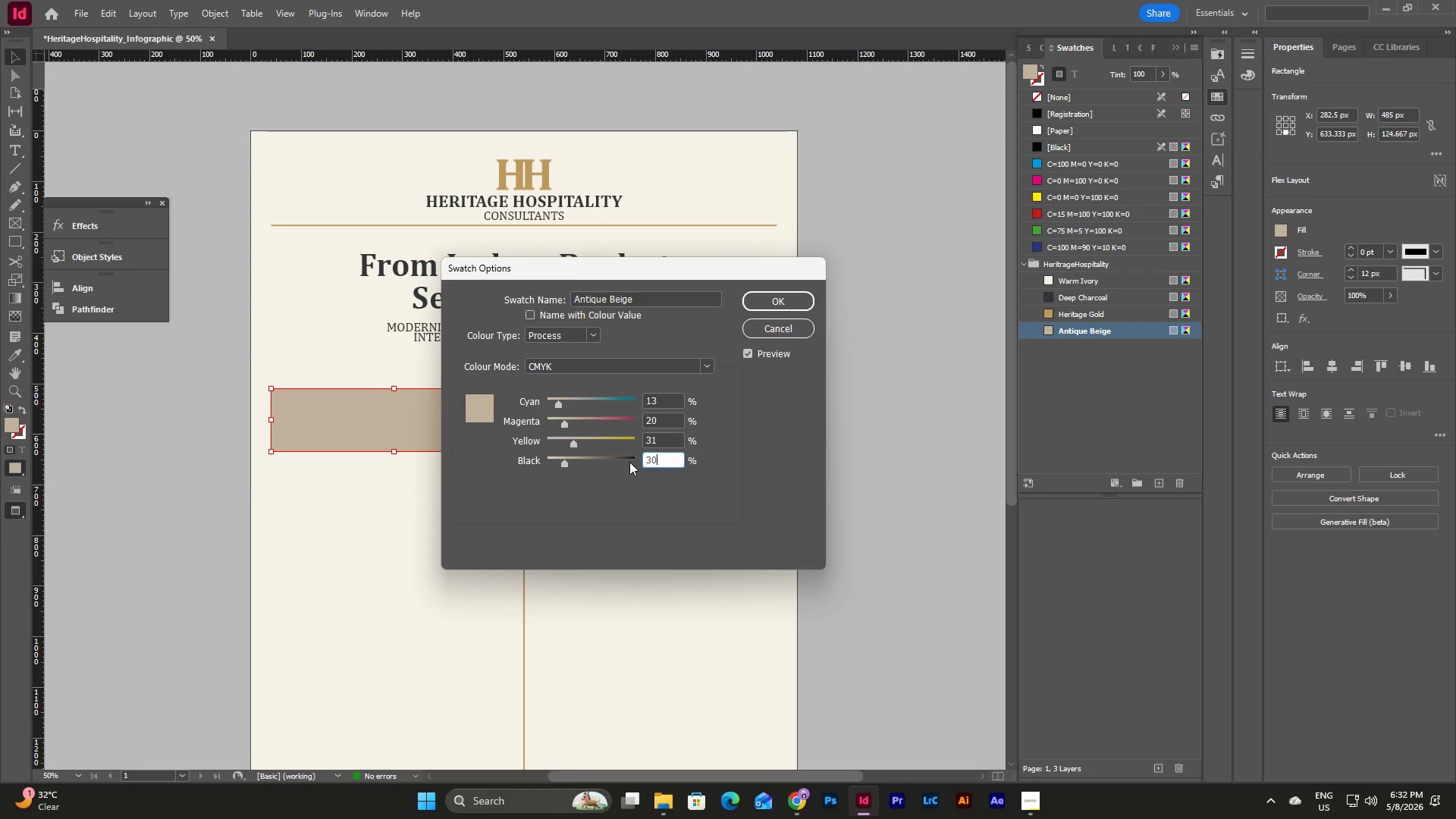 
key(Tab)
 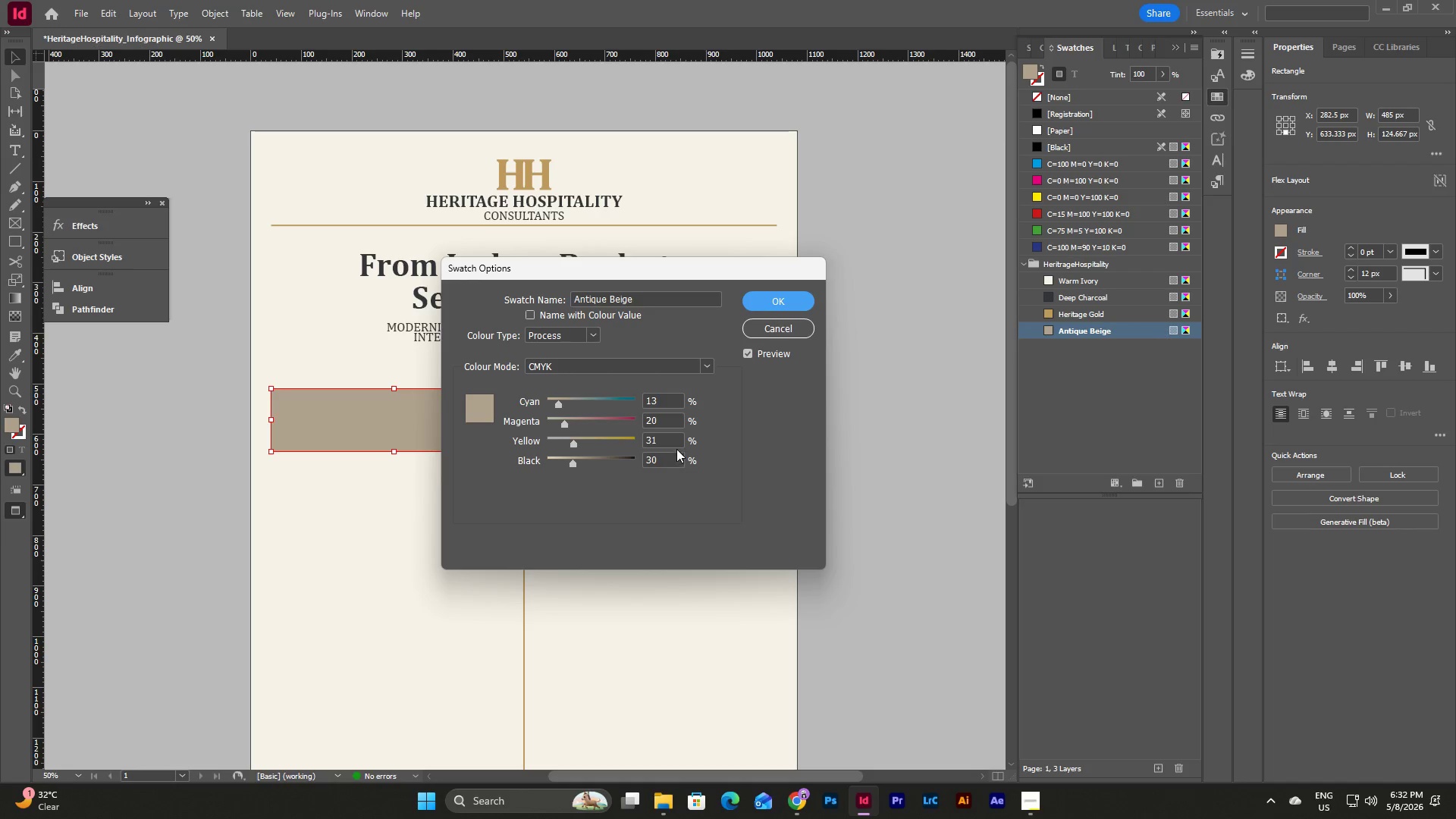 
left_click([663, 461])
 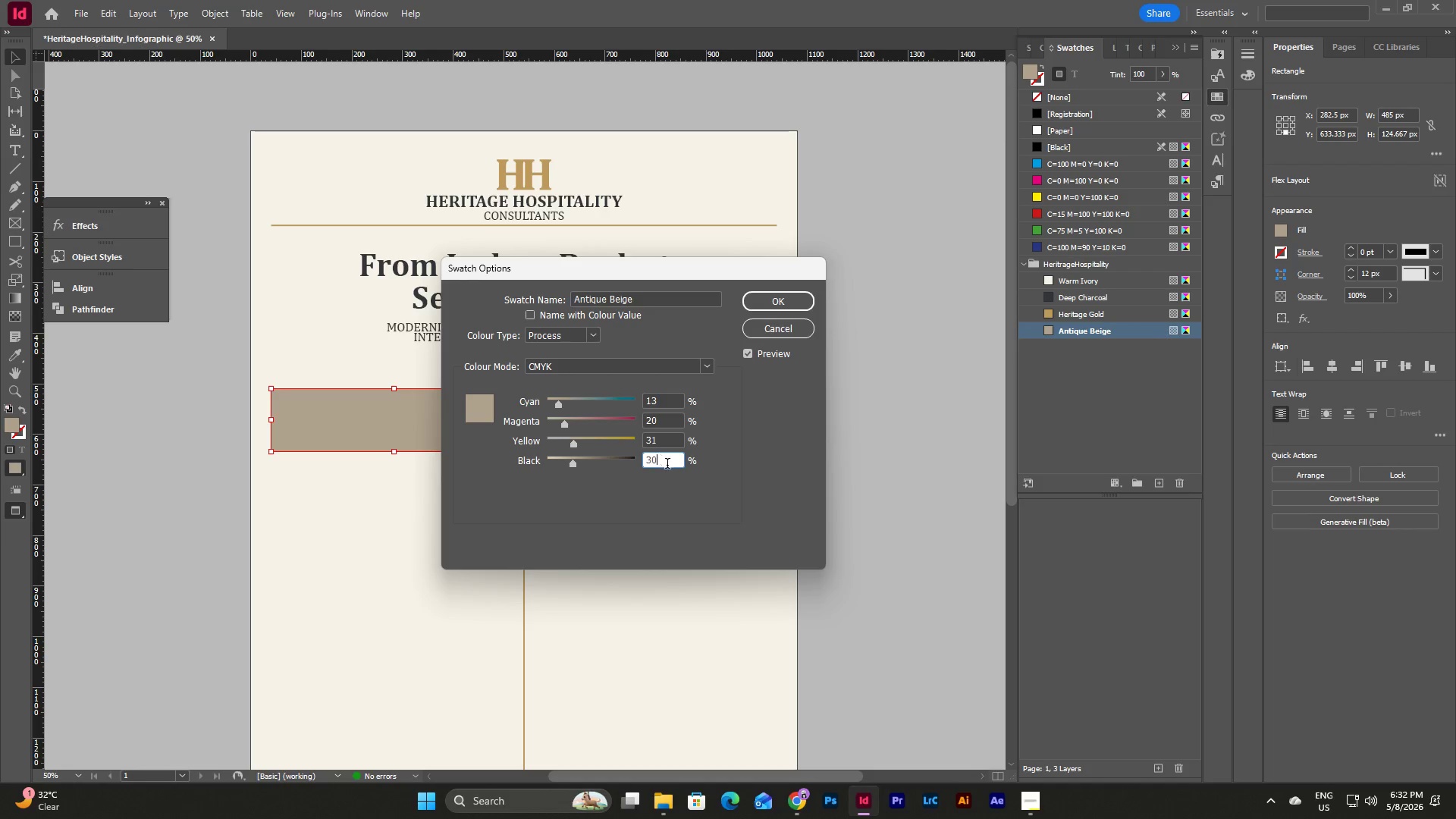 
left_click_drag(start_coordinate=[667, 465], to_coordinate=[626, 464])
 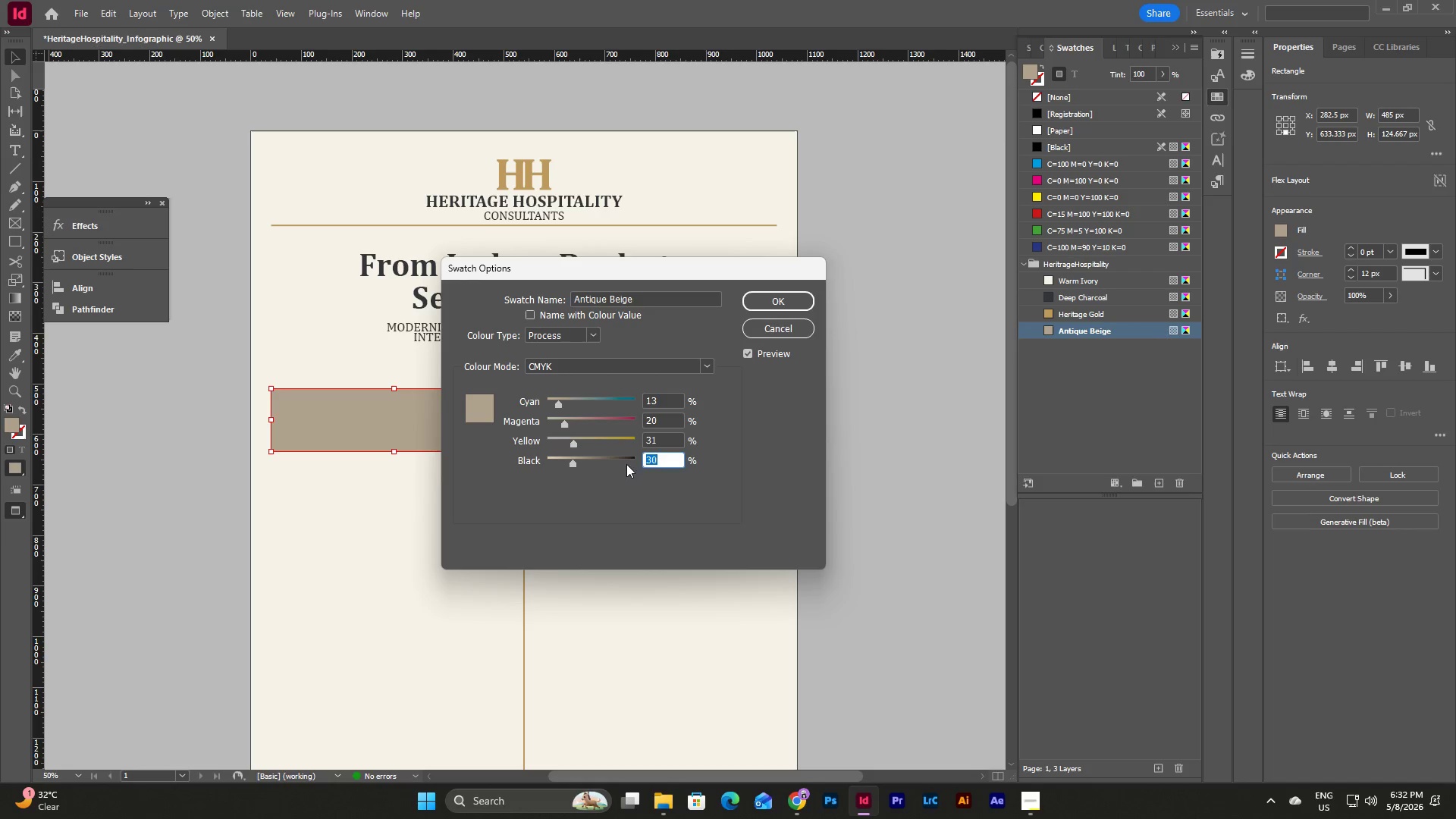 
key(Numpad5)
 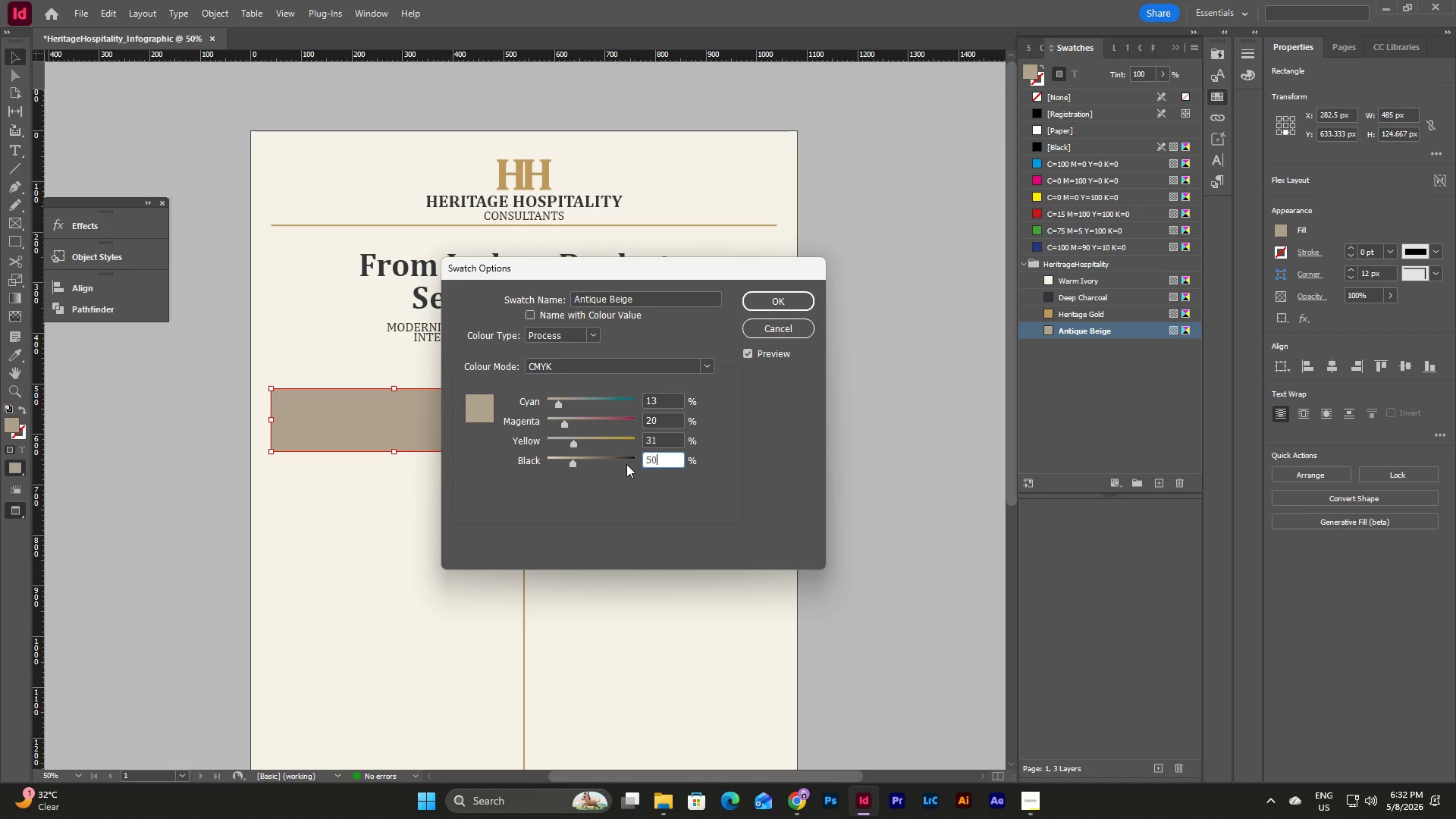 
key(Numpad0)
 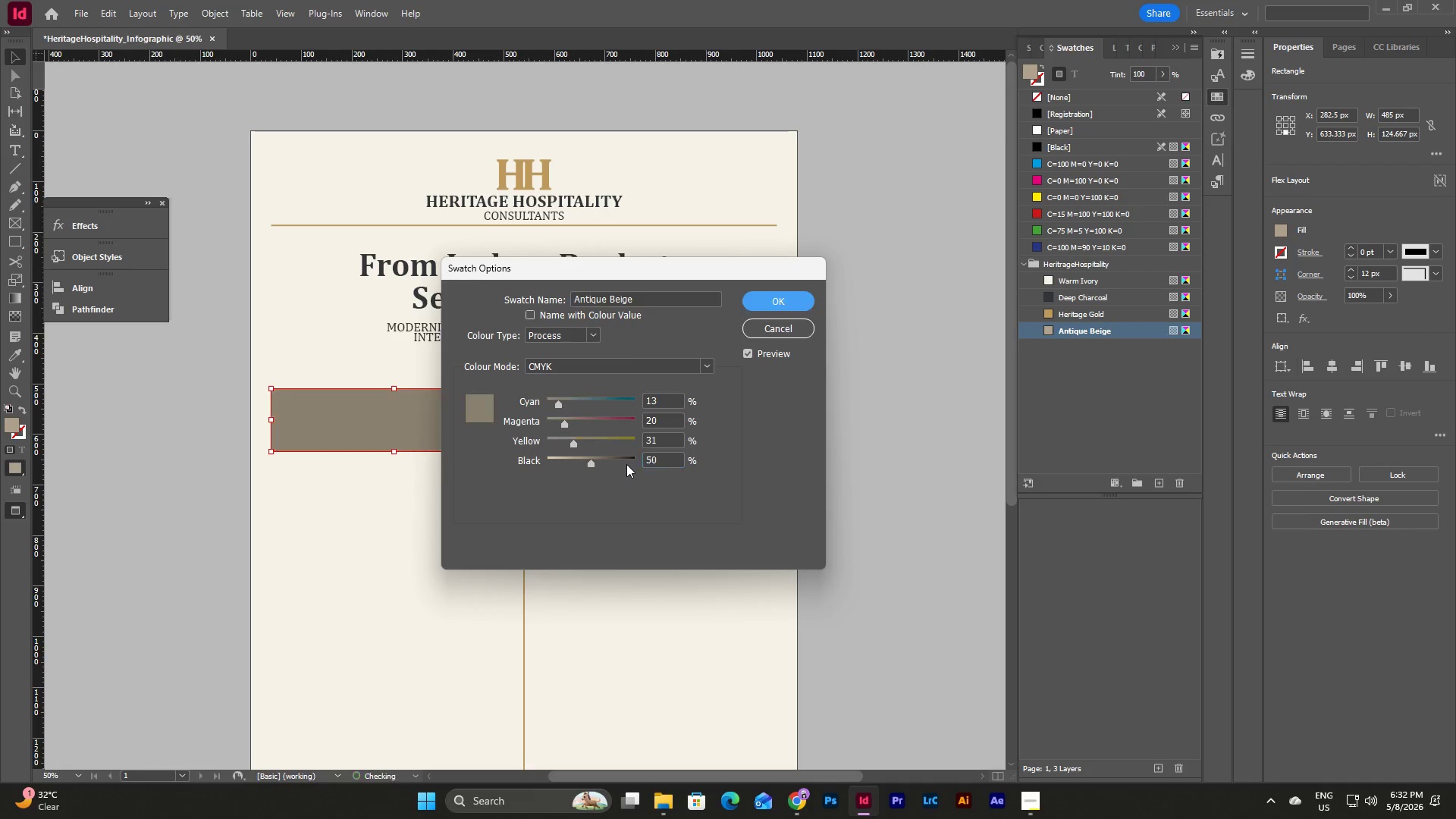 
key(Tab)
 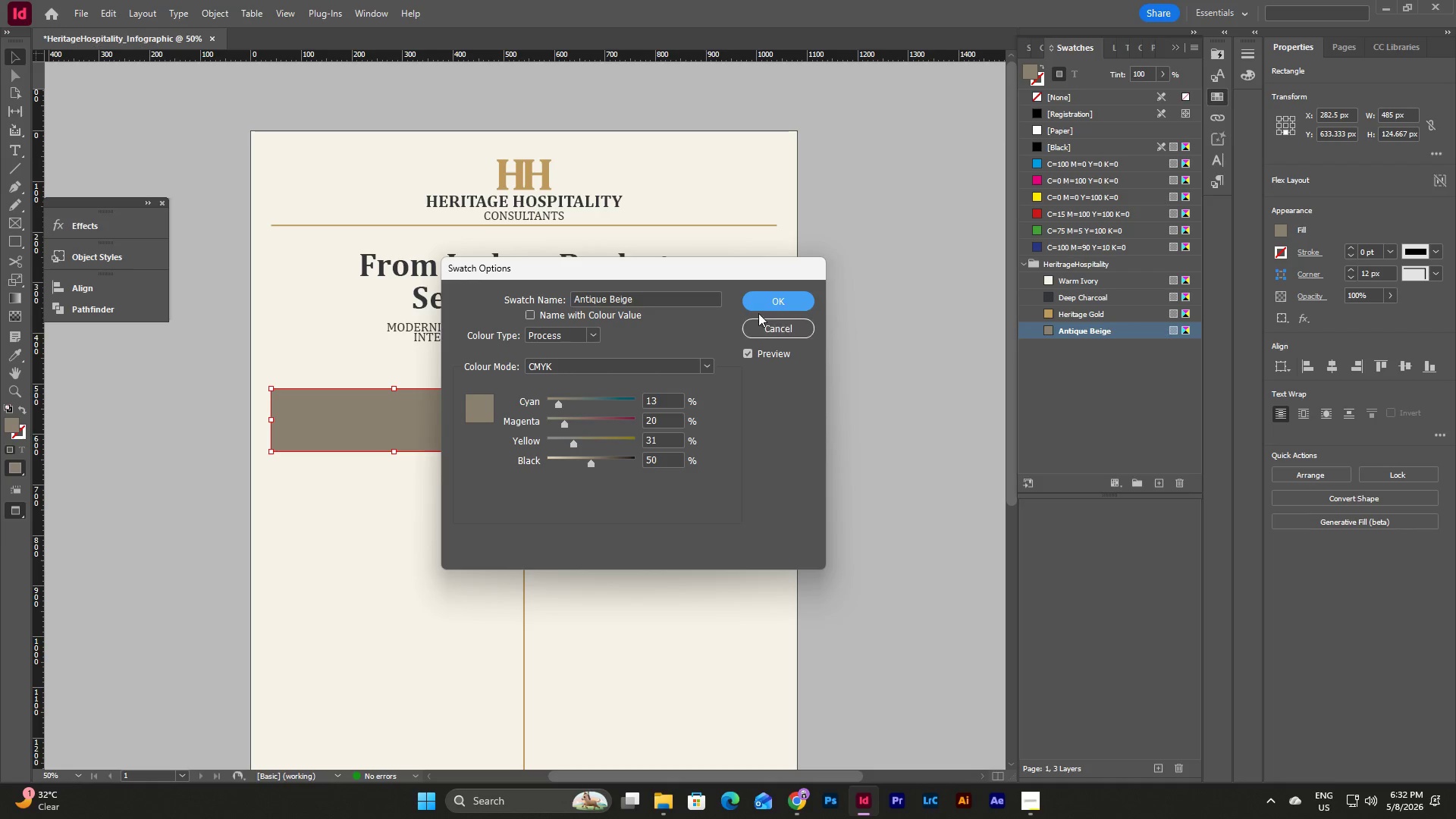 
left_click([765, 299])
 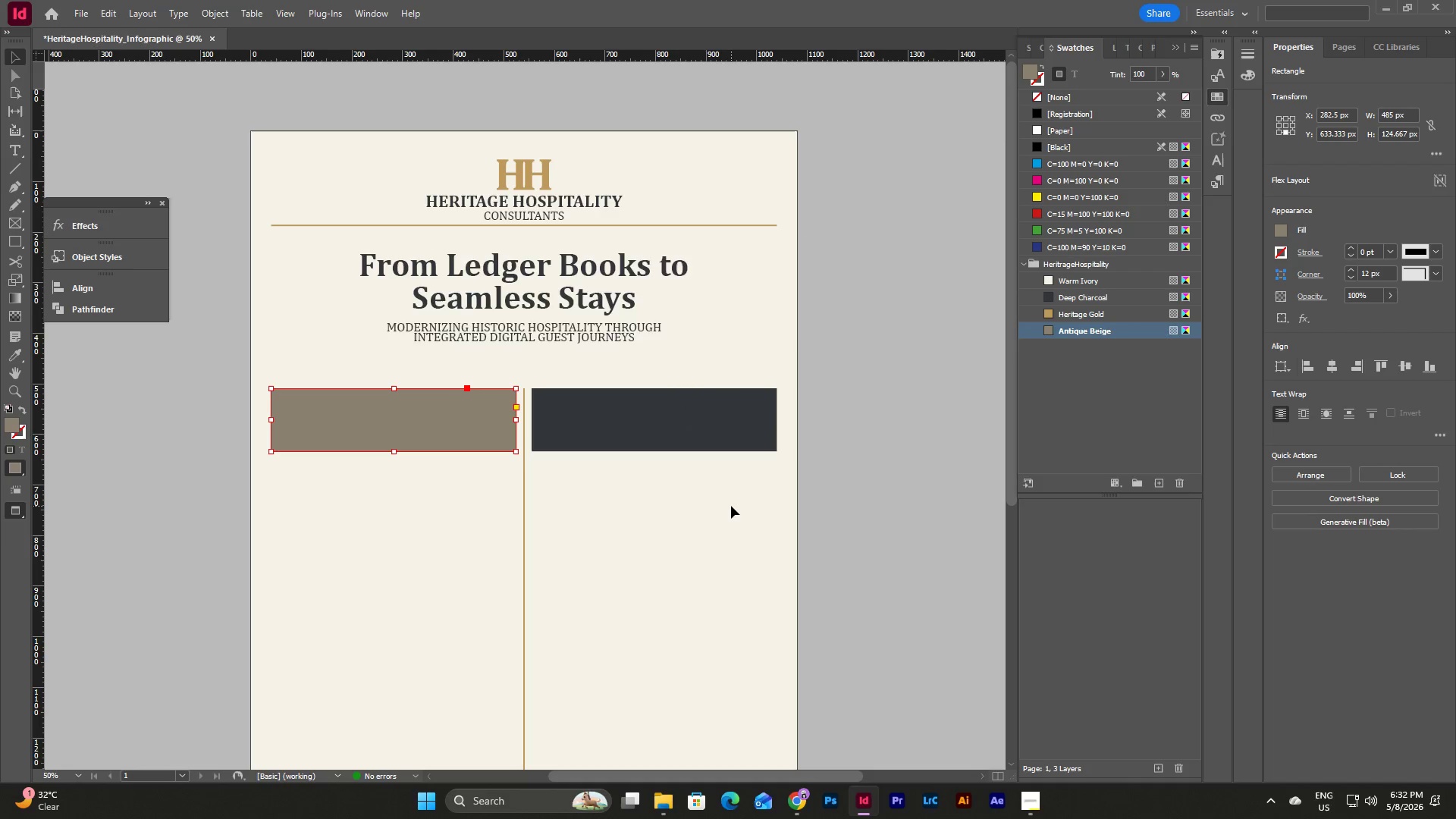 
left_click([731, 502])
 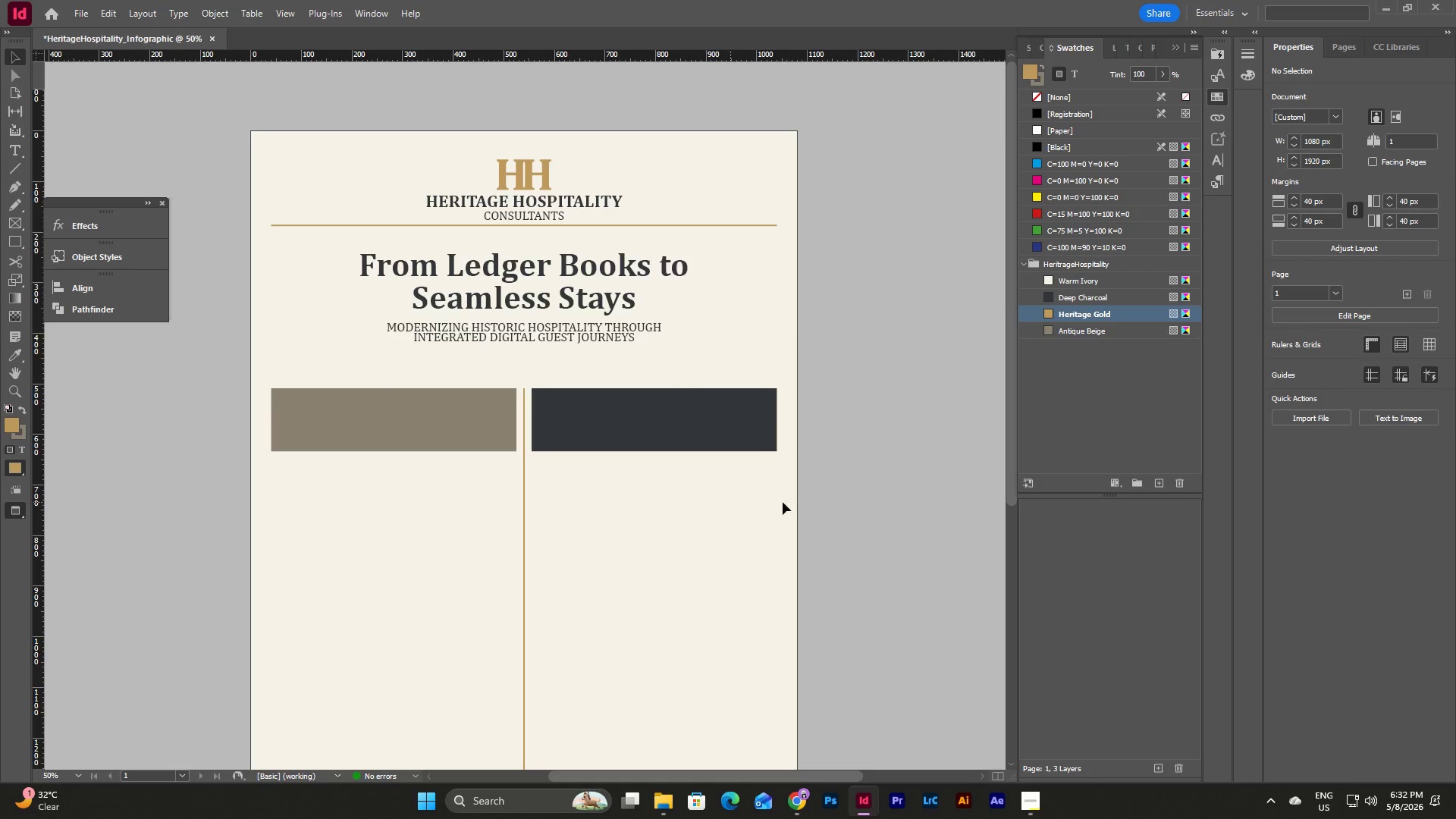 
scroll: coordinate [816, 499], scroll_direction: down, amount: 2.0
 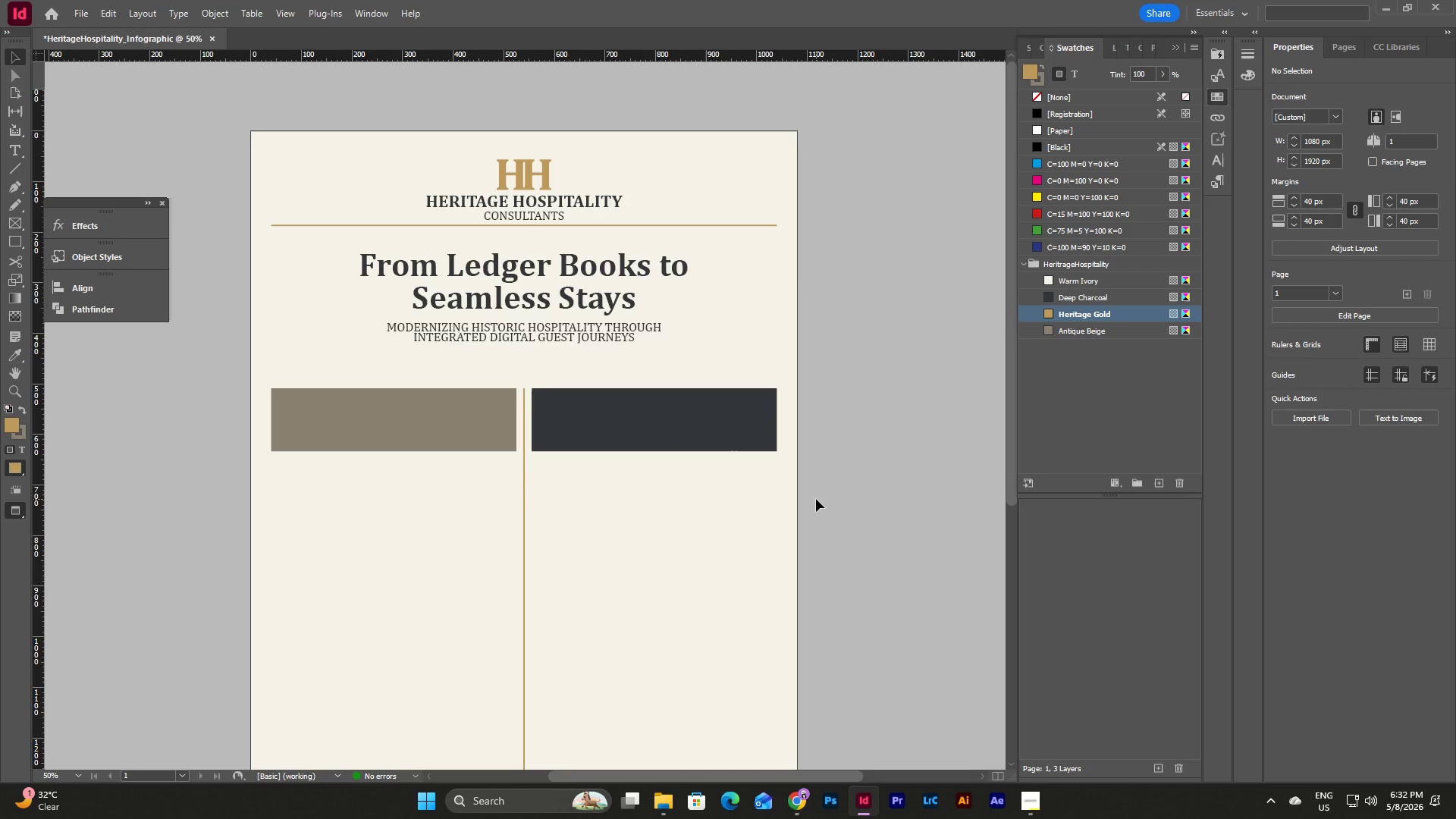 
wait(13.65)
 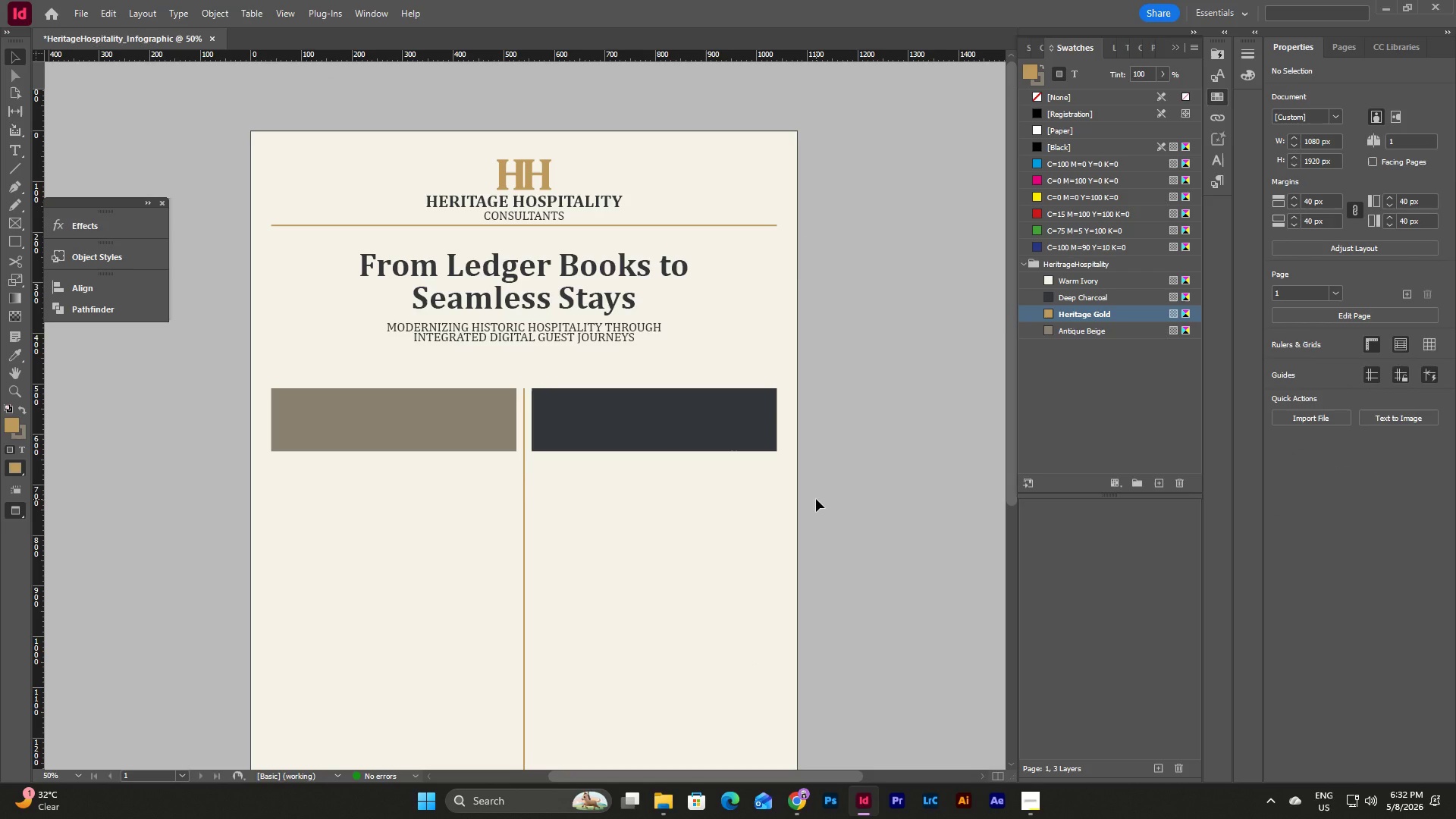 
left_click([1213, 187])
 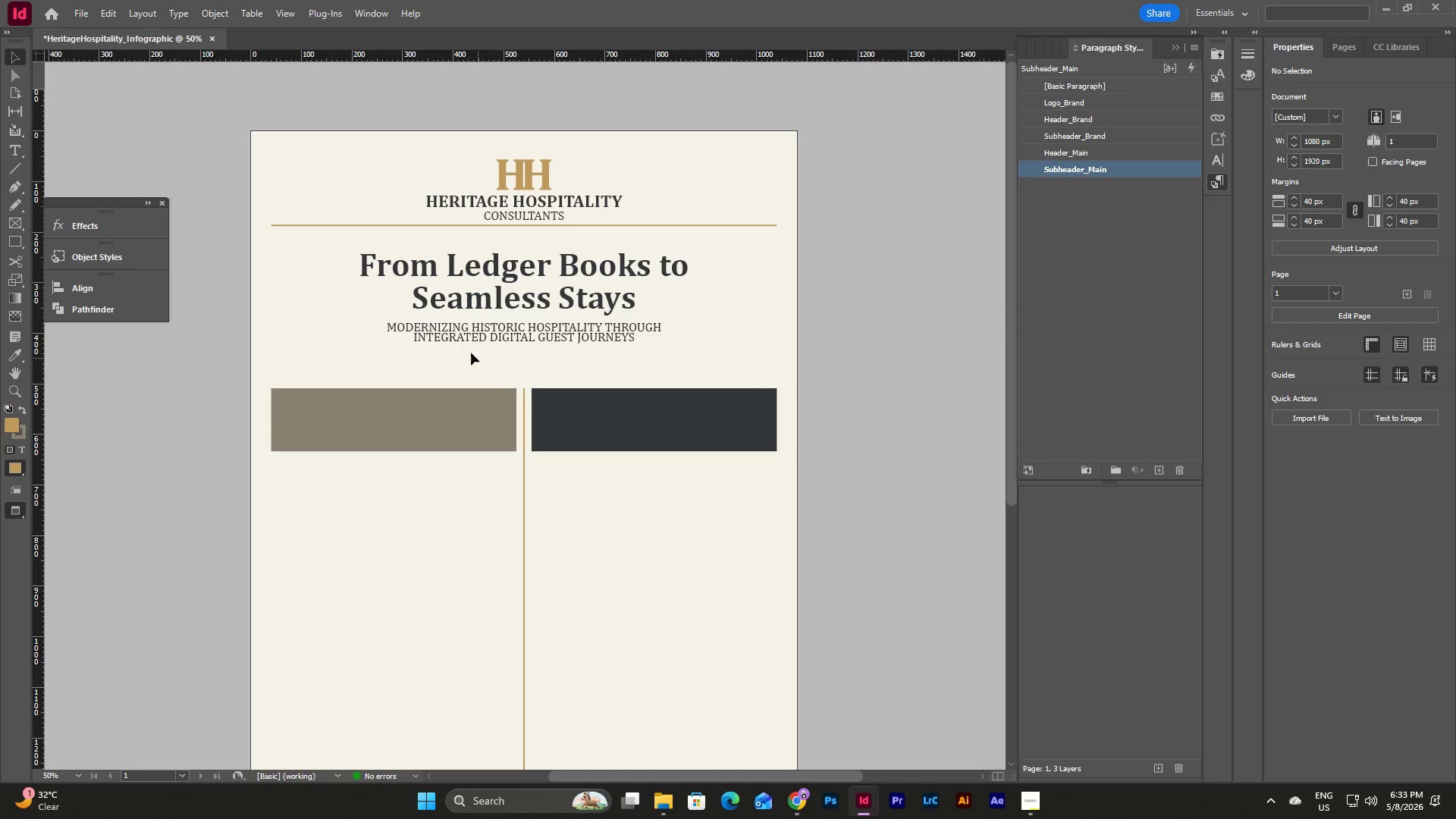 
wait(5.31)
 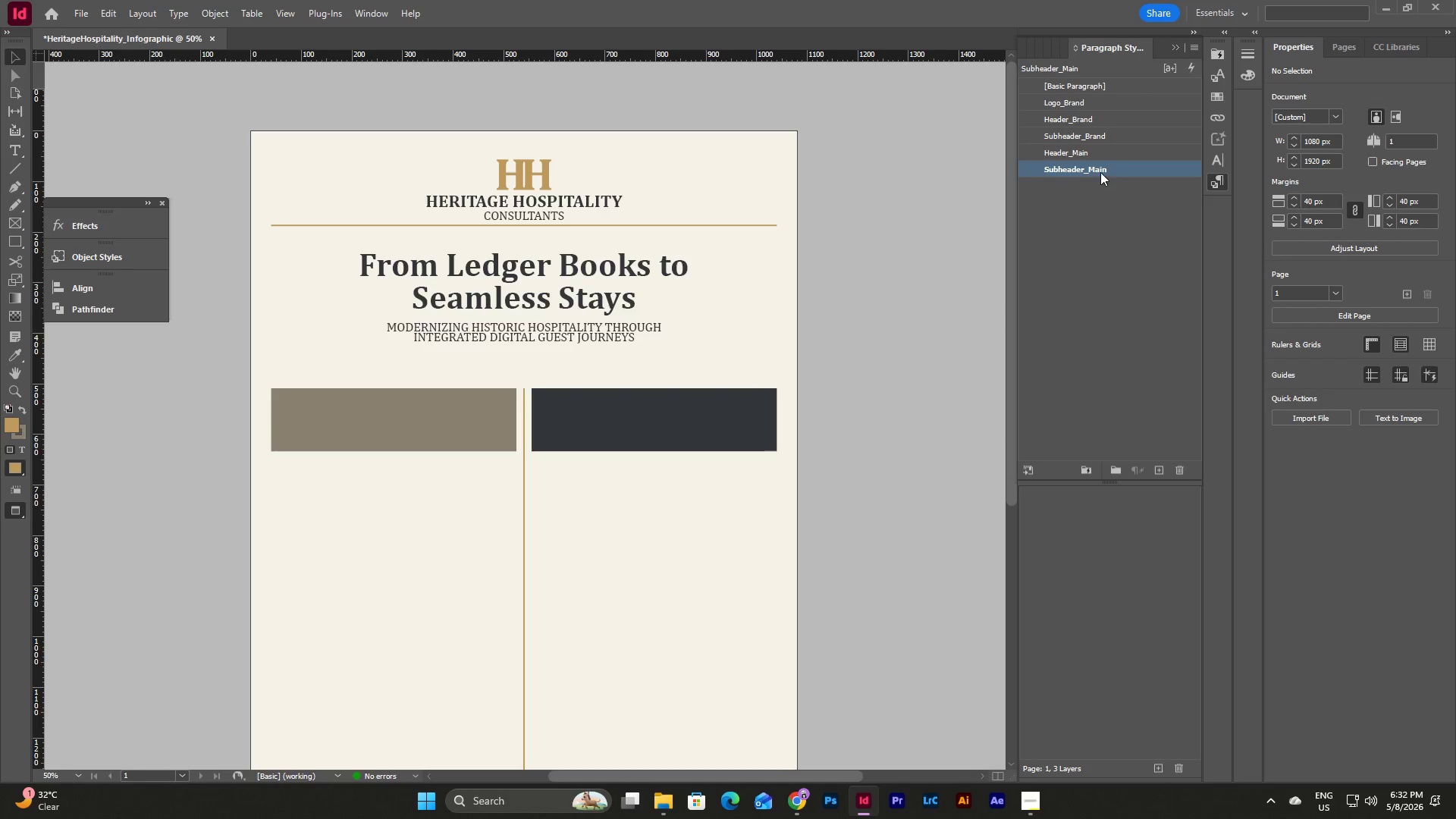 
left_click([20, 157])
 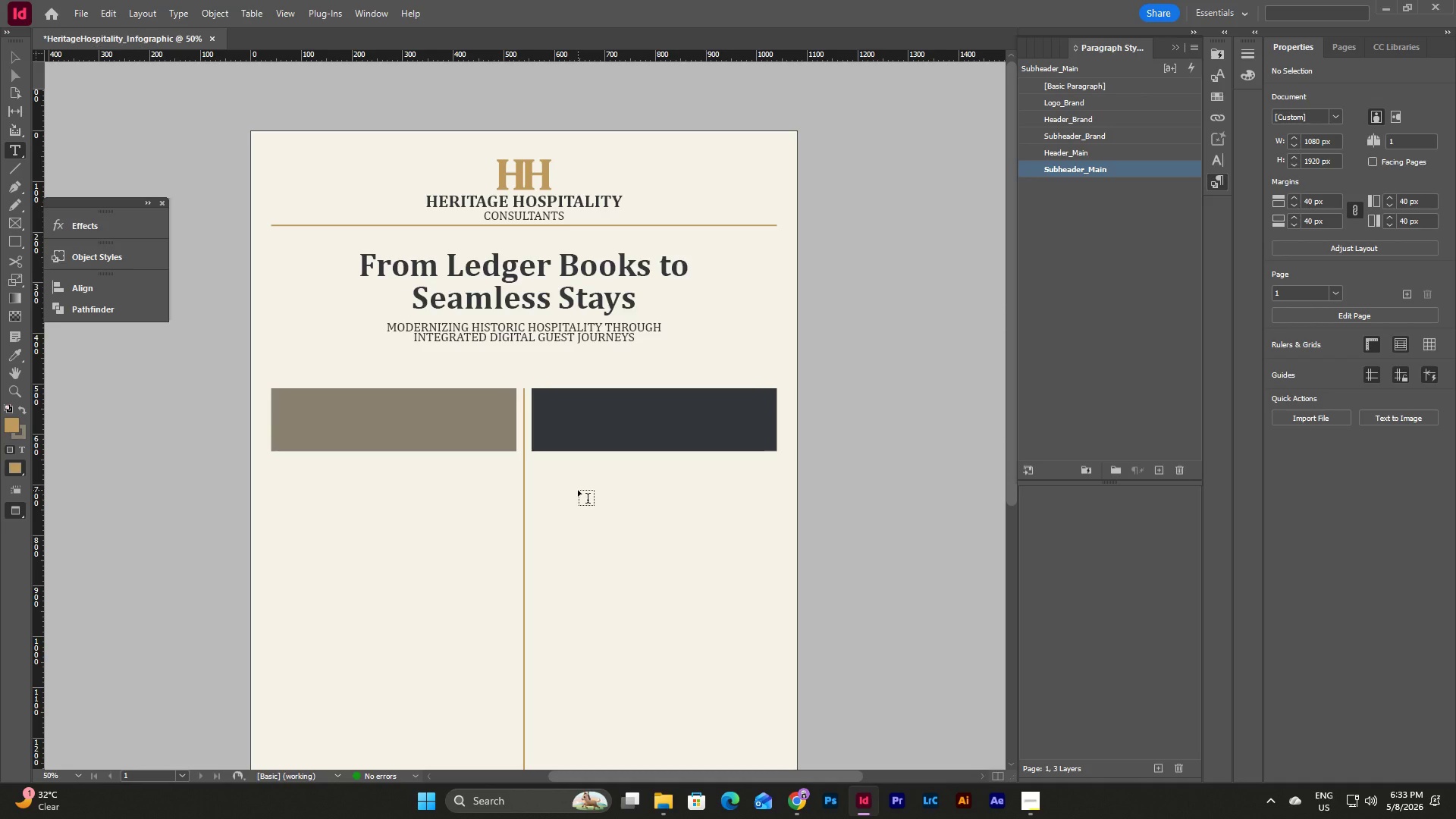 
key(W)
 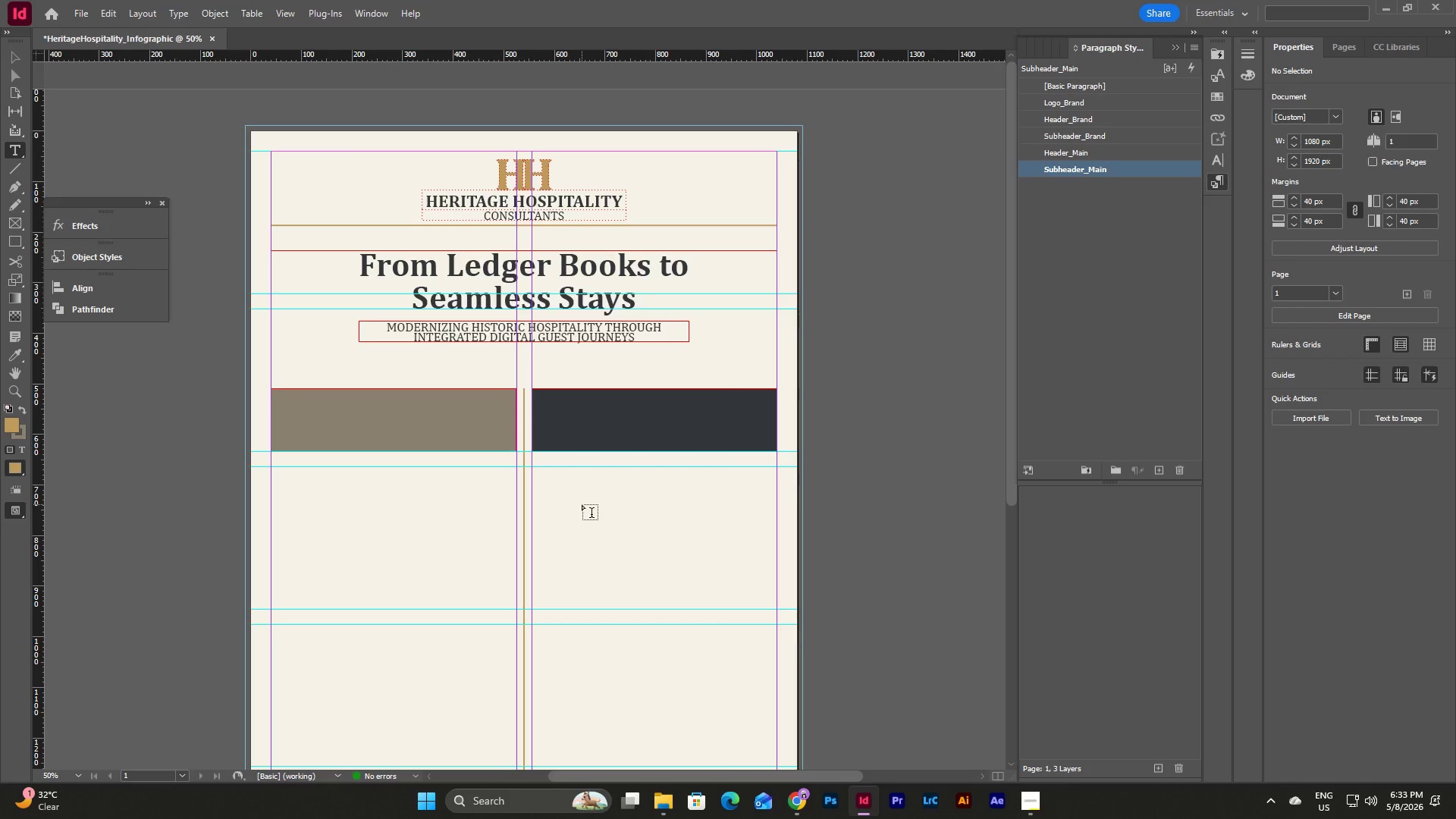 
left_click_drag(start_coordinate=[577, 504], to_coordinate=[721, 546])
 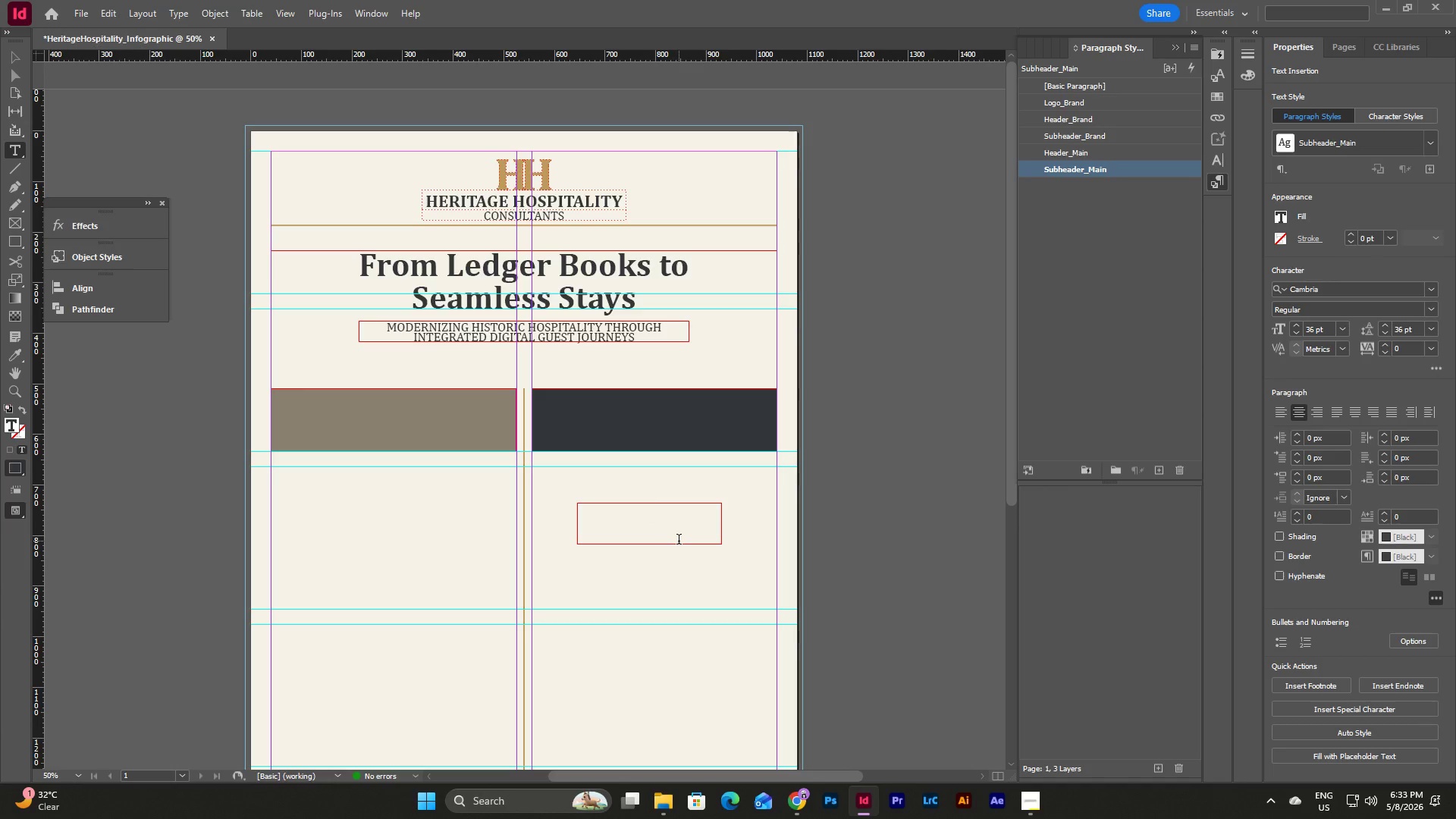 
type(LEGACY LOOP)
key(Escape)
 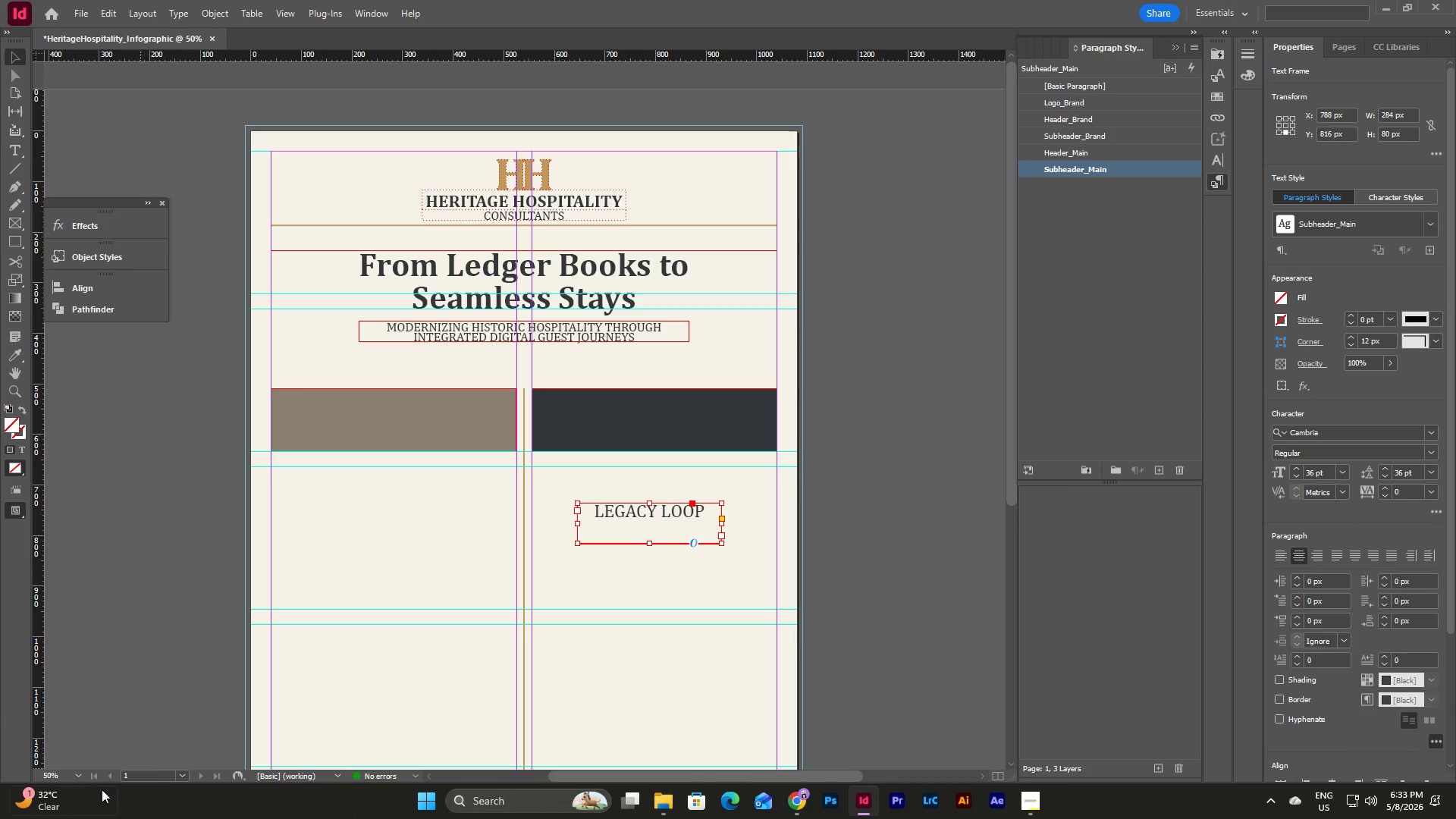 
left_click([77, 777])
 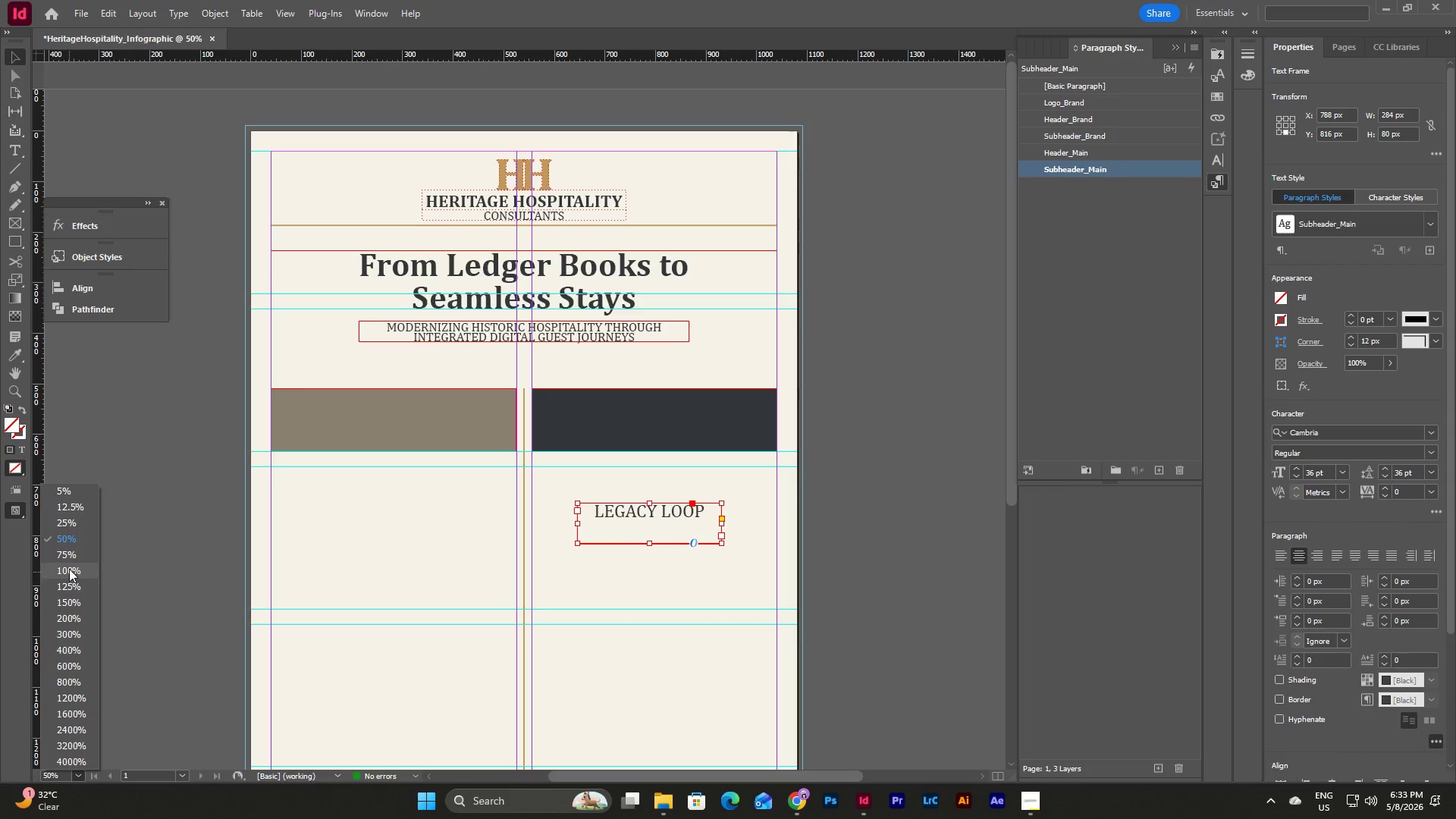 
left_click([71, 555])
 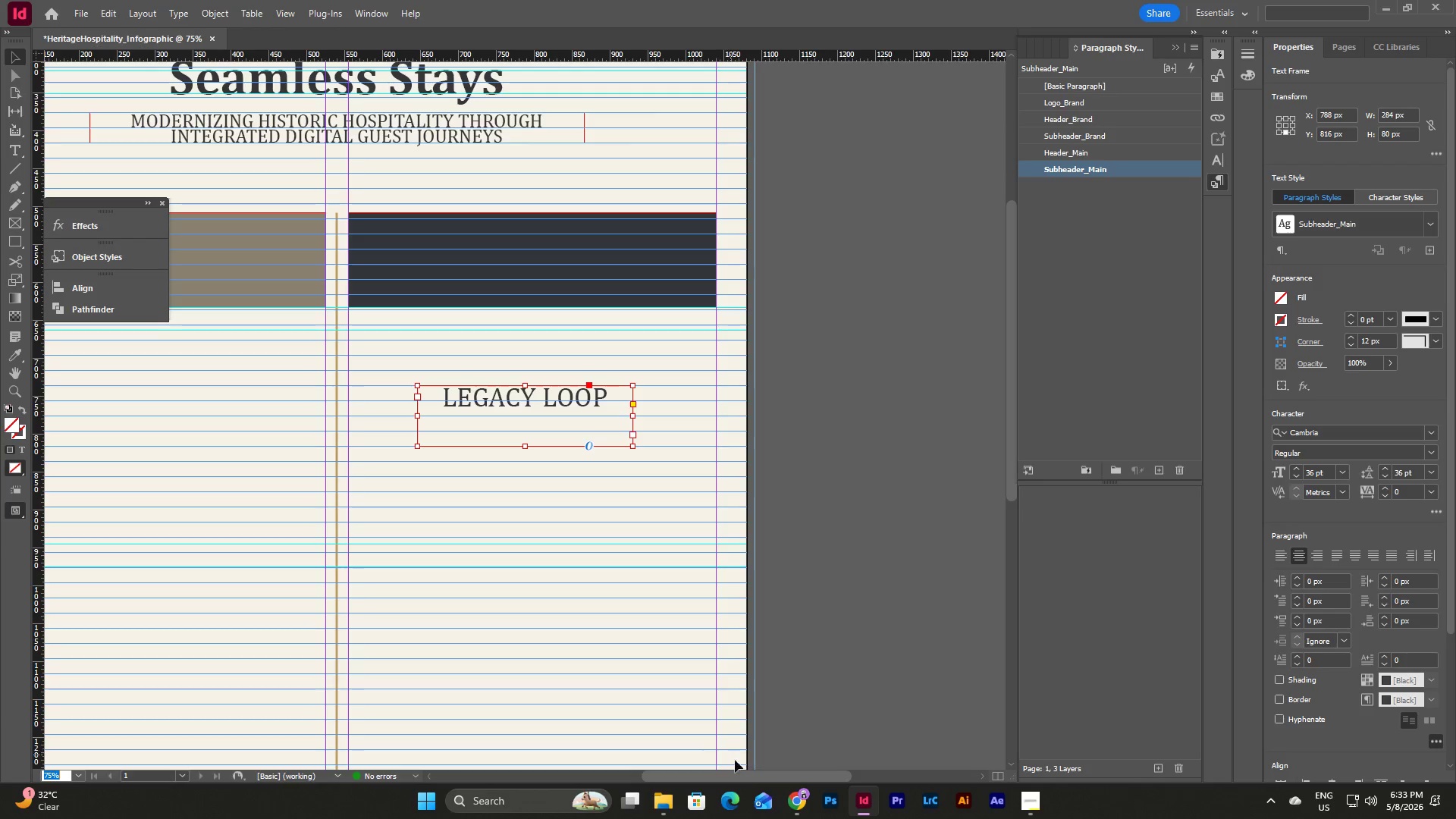 
left_click_drag(start_coordinate=[752, 771], to_coordinate=[673, 758])
 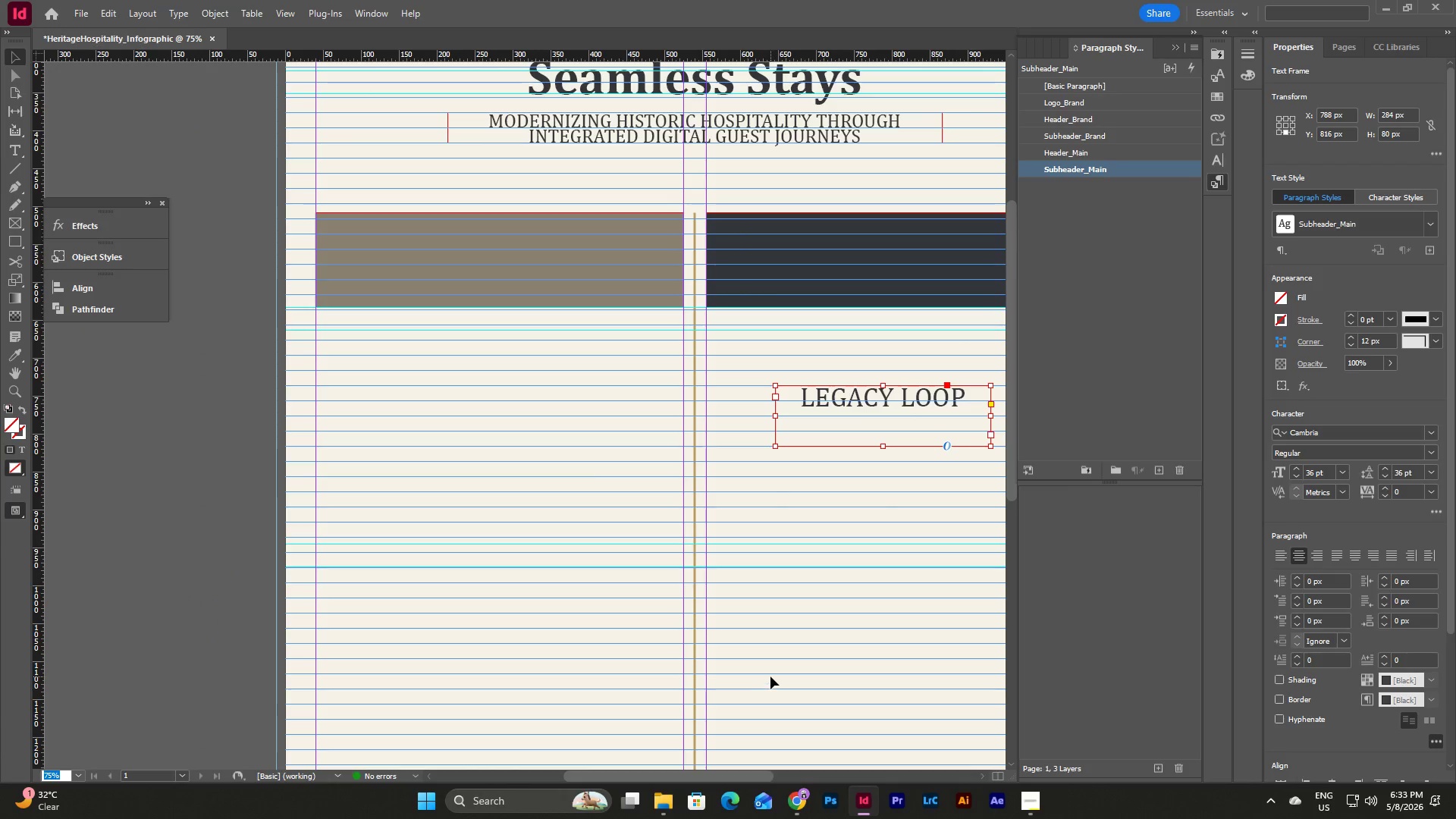 
scroll: coordinate [770, 676], scroll_direction: up, amount: 4.0
 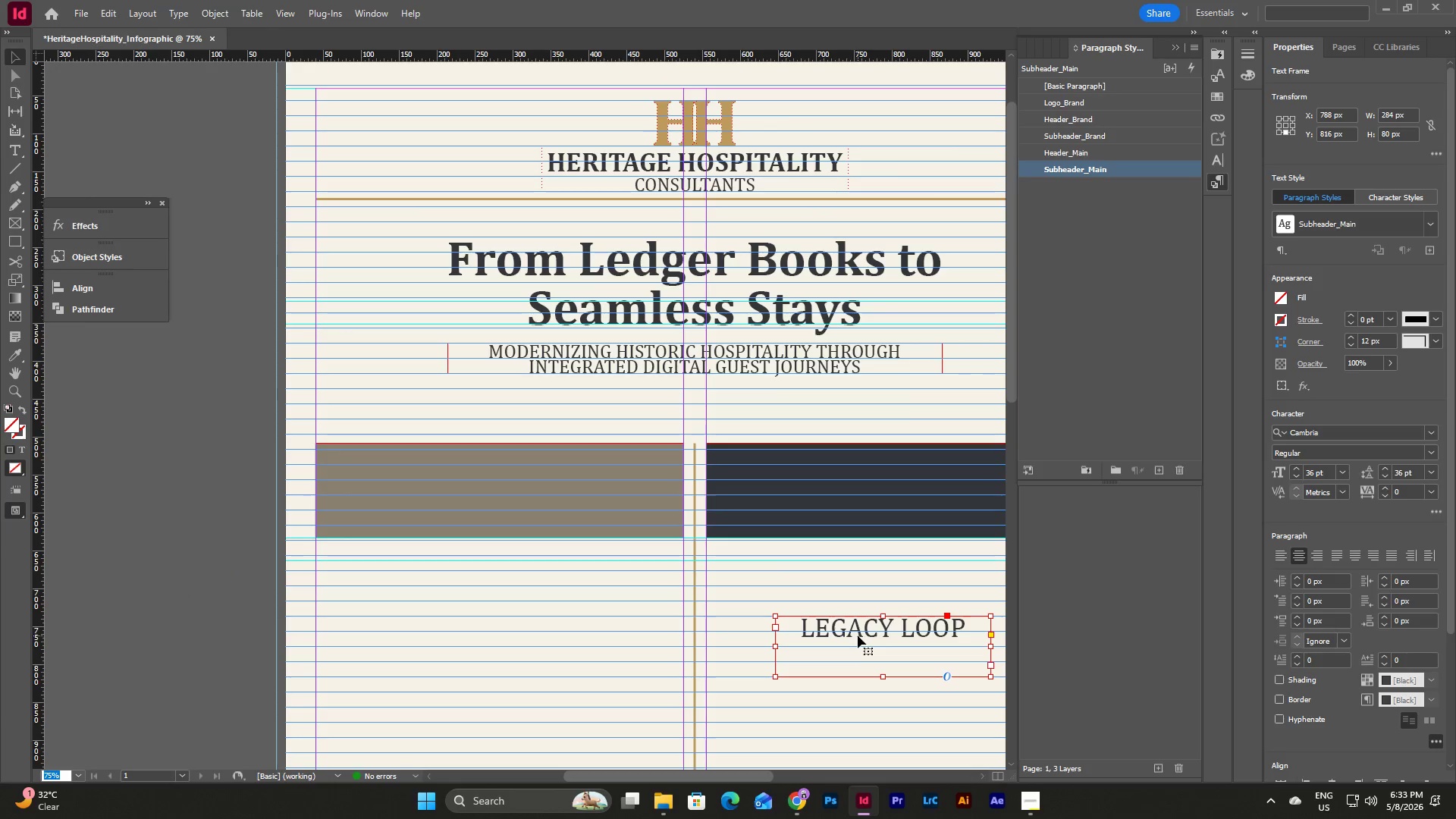 
left_click_drag(start_coordinate=[858, 632], to_coordinate=[488, 460])
 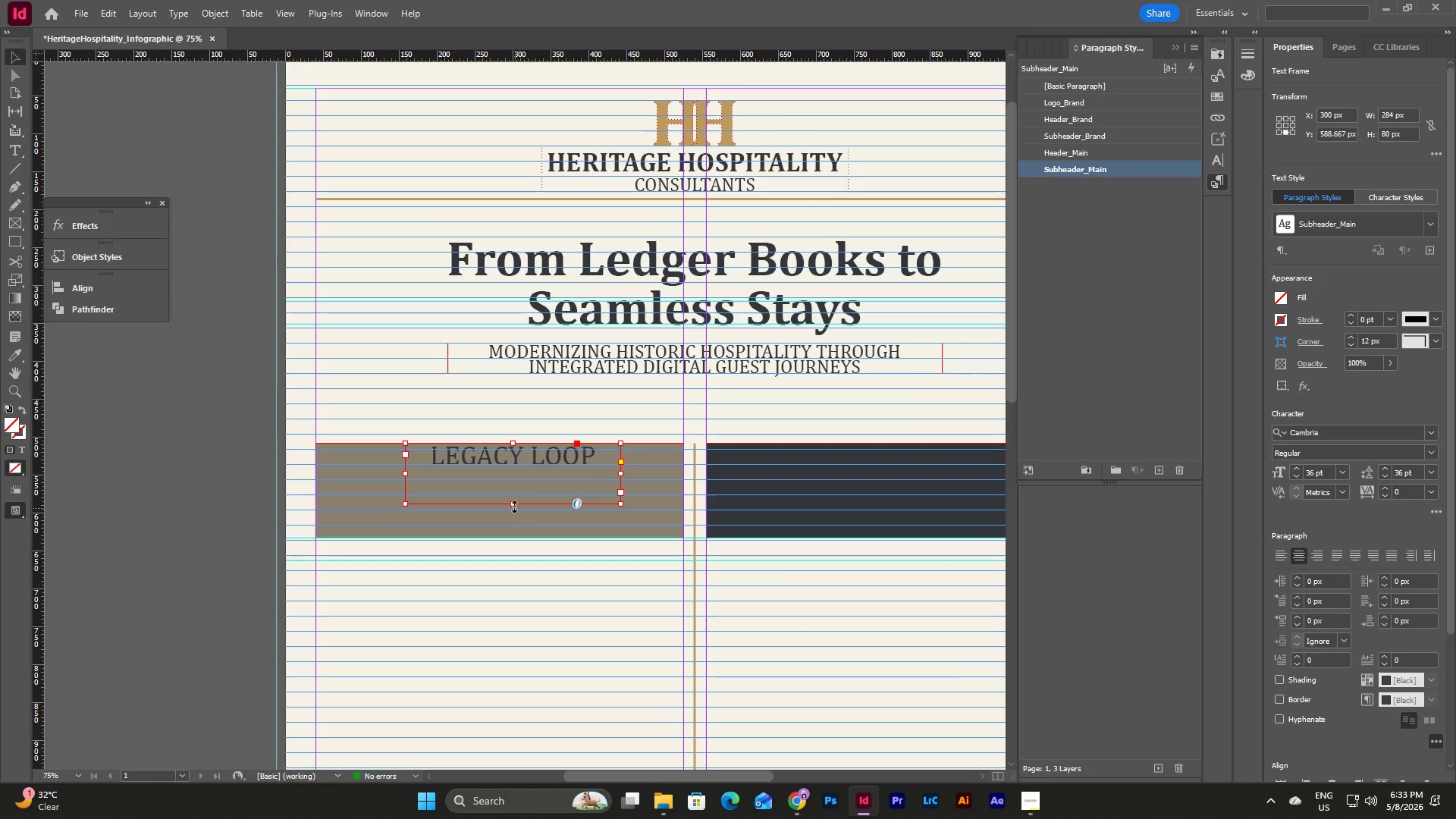 
left_click_drag(start_coordinate=[513, 504], to_coordinate=[514, 497])
 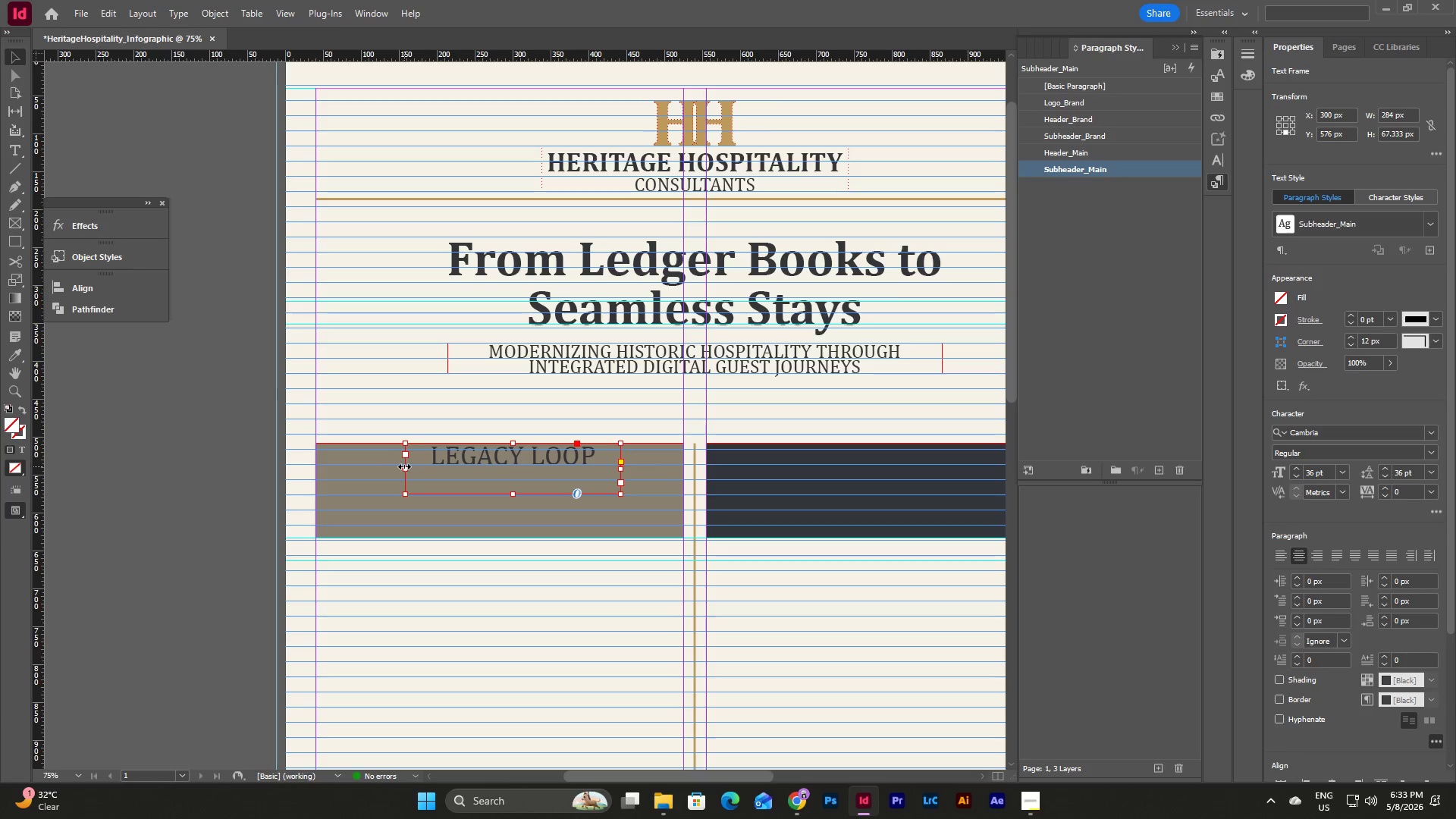 
left_click_drag(start_coordinate=[405, 473], to_coordinate=[376, 479])
 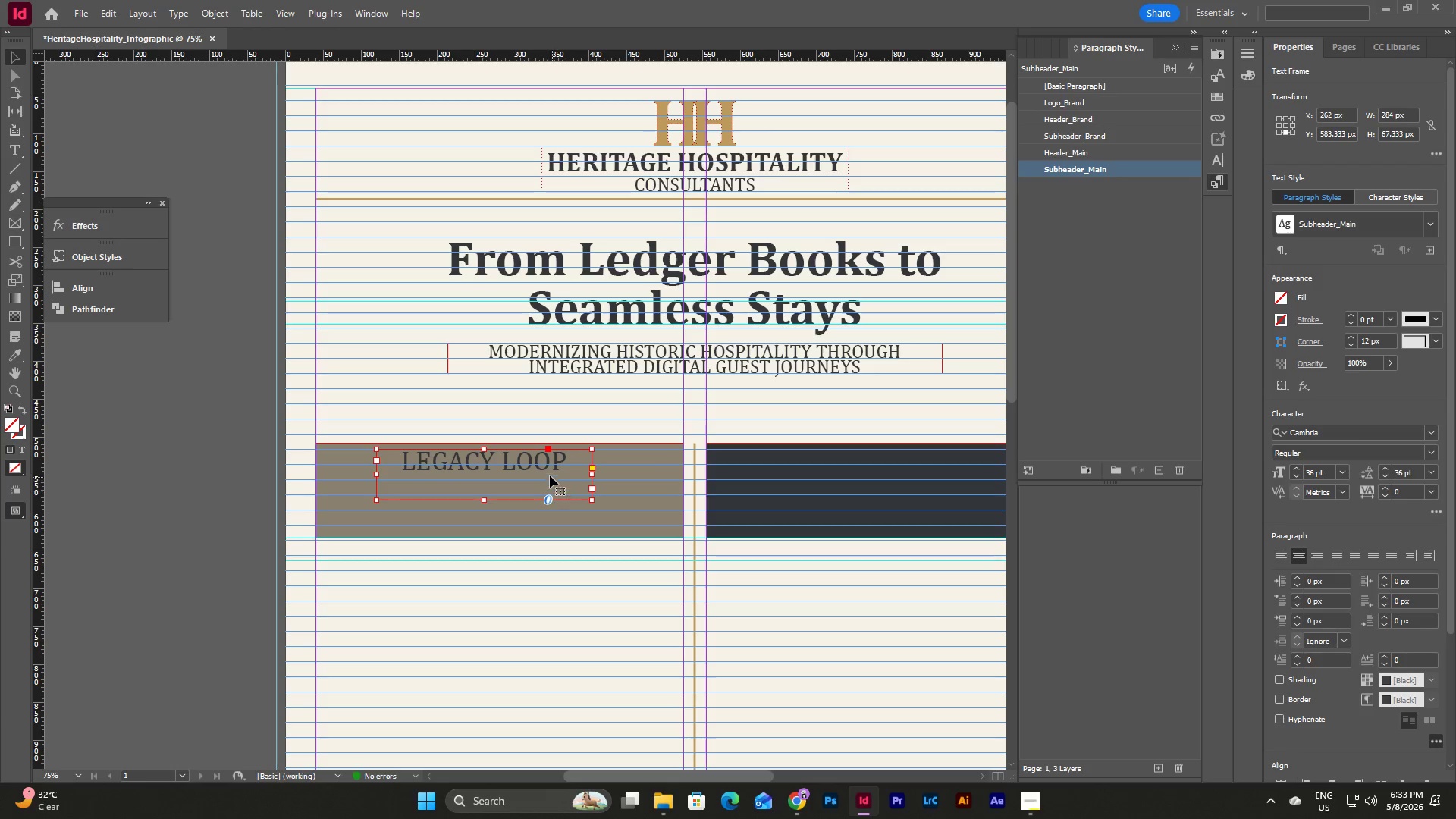 
left_click_drag(start_coordinate=[541, 470], to_coordinate=[601, 496])
 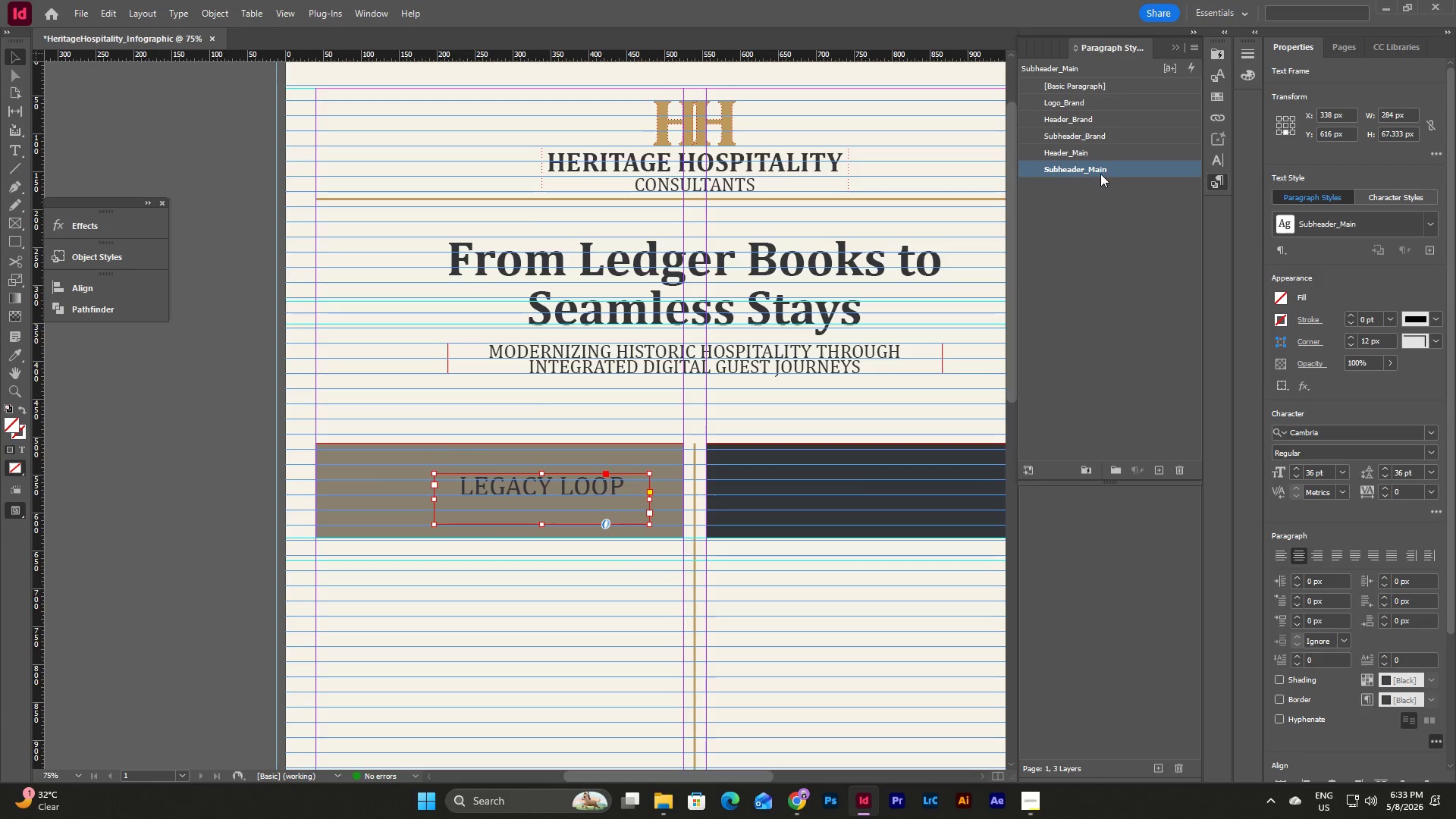 
double_click([1100, 171])
 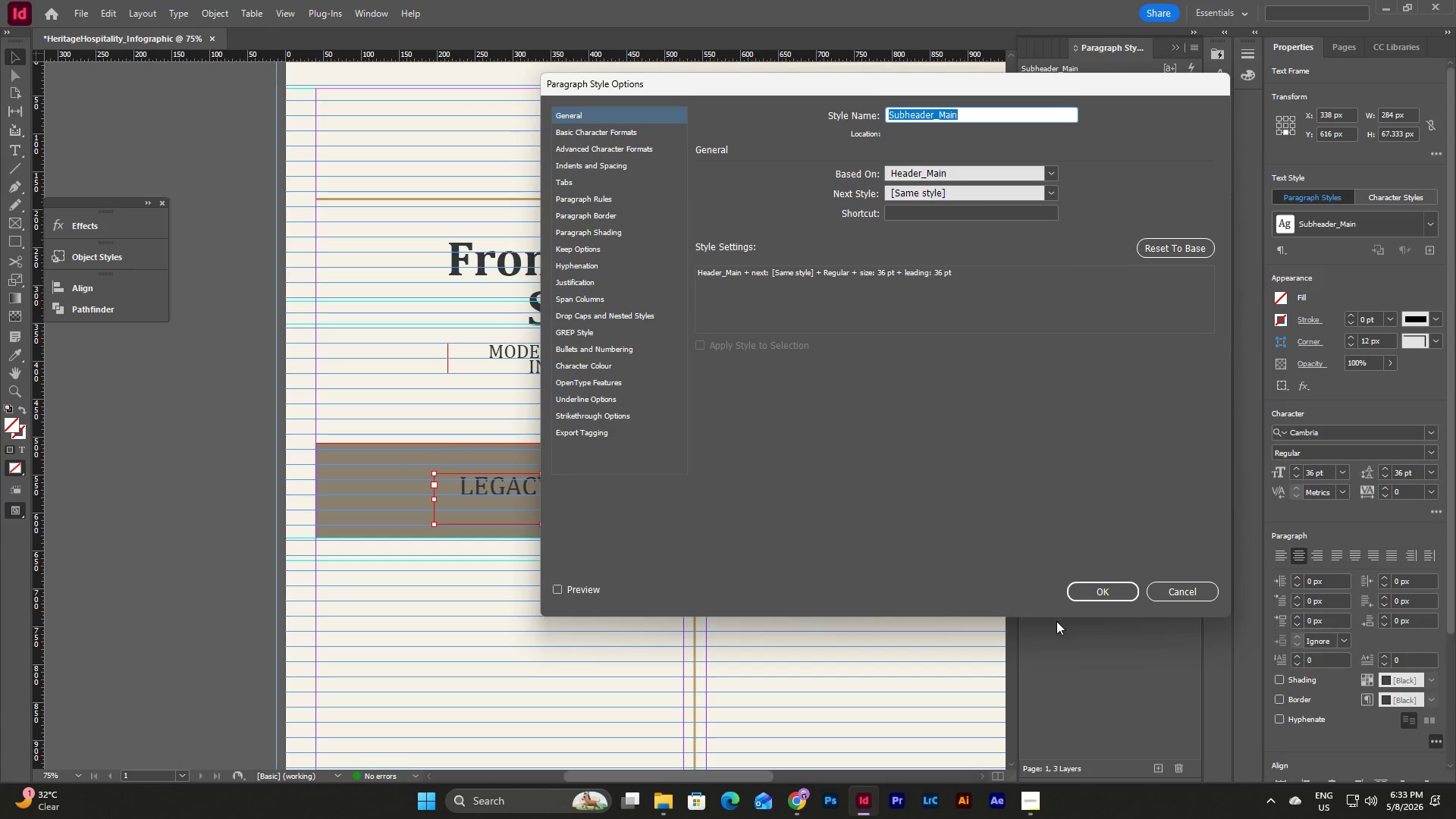 
wait(6.69)
 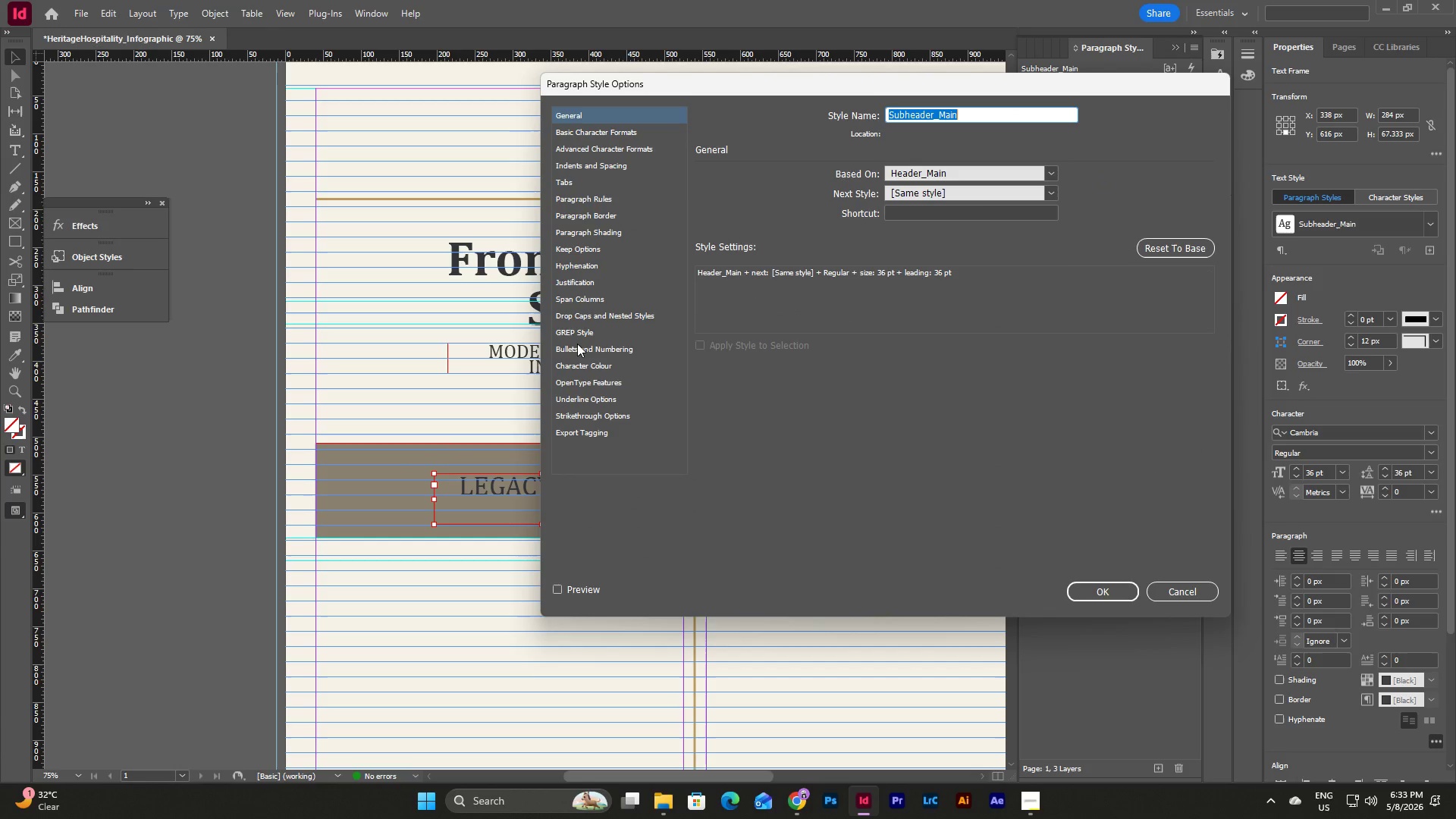 
left_click([582, 366])
 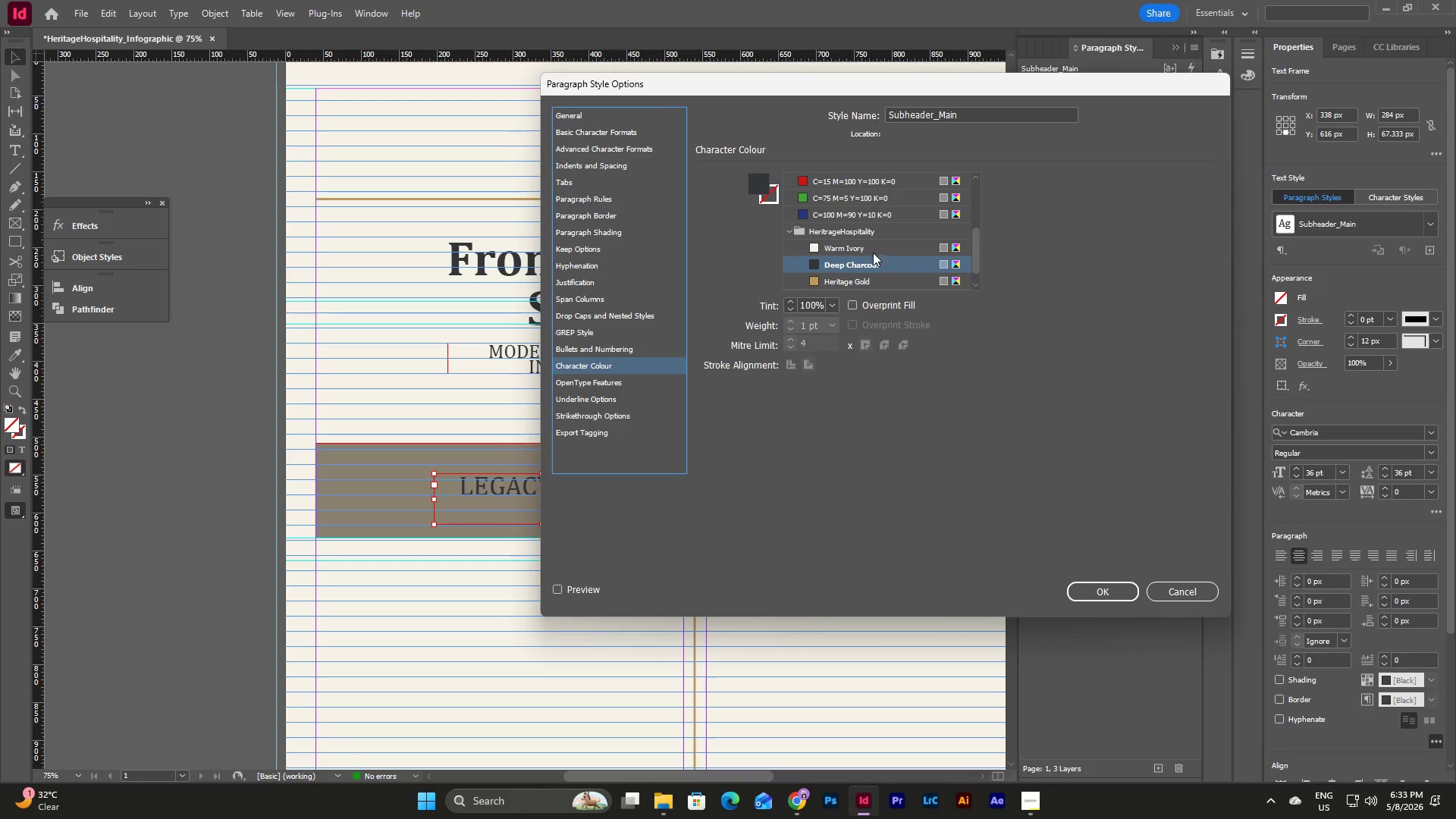 
left_click([850, 253])
 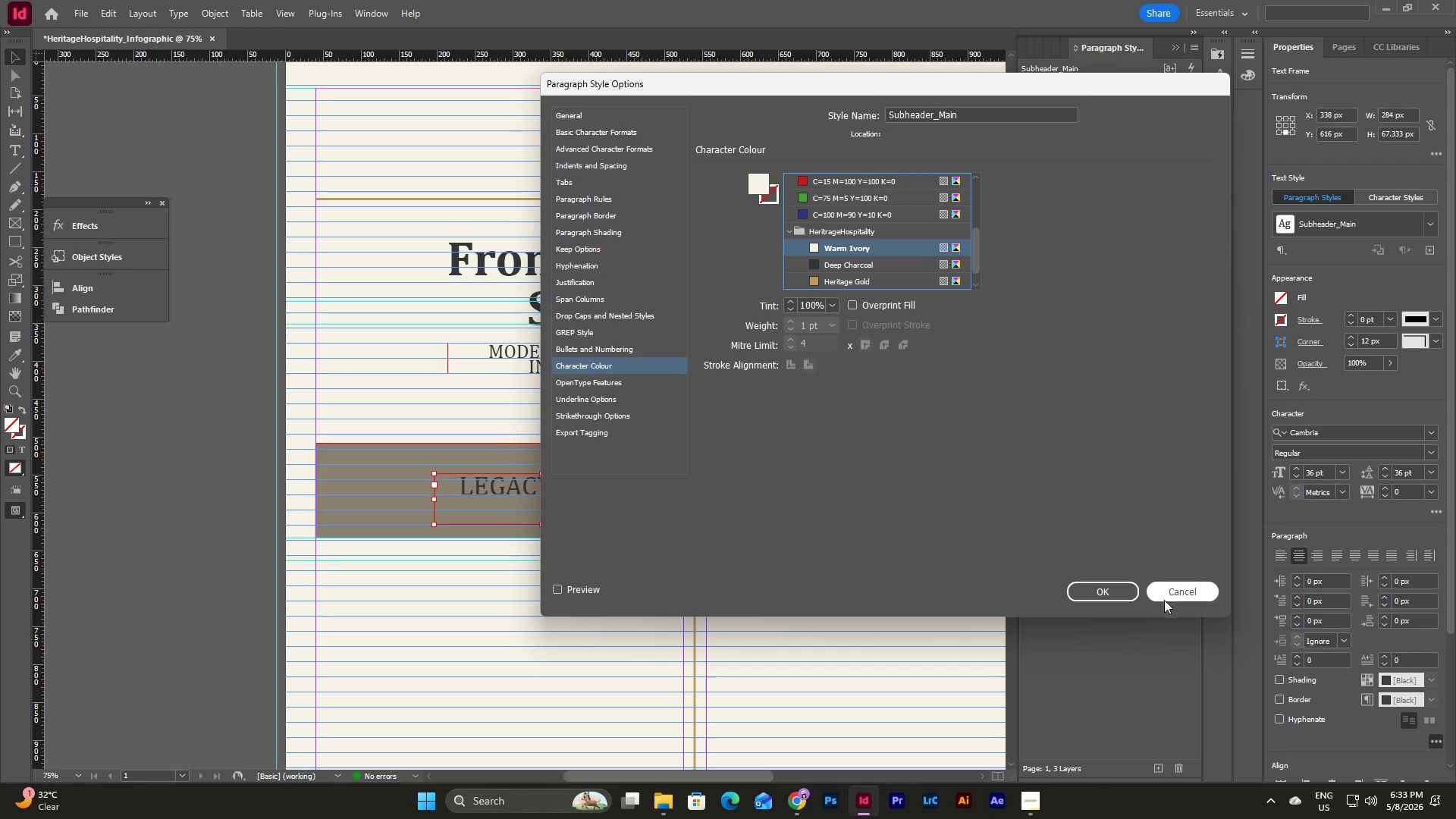 
left_click([1130, 588])
 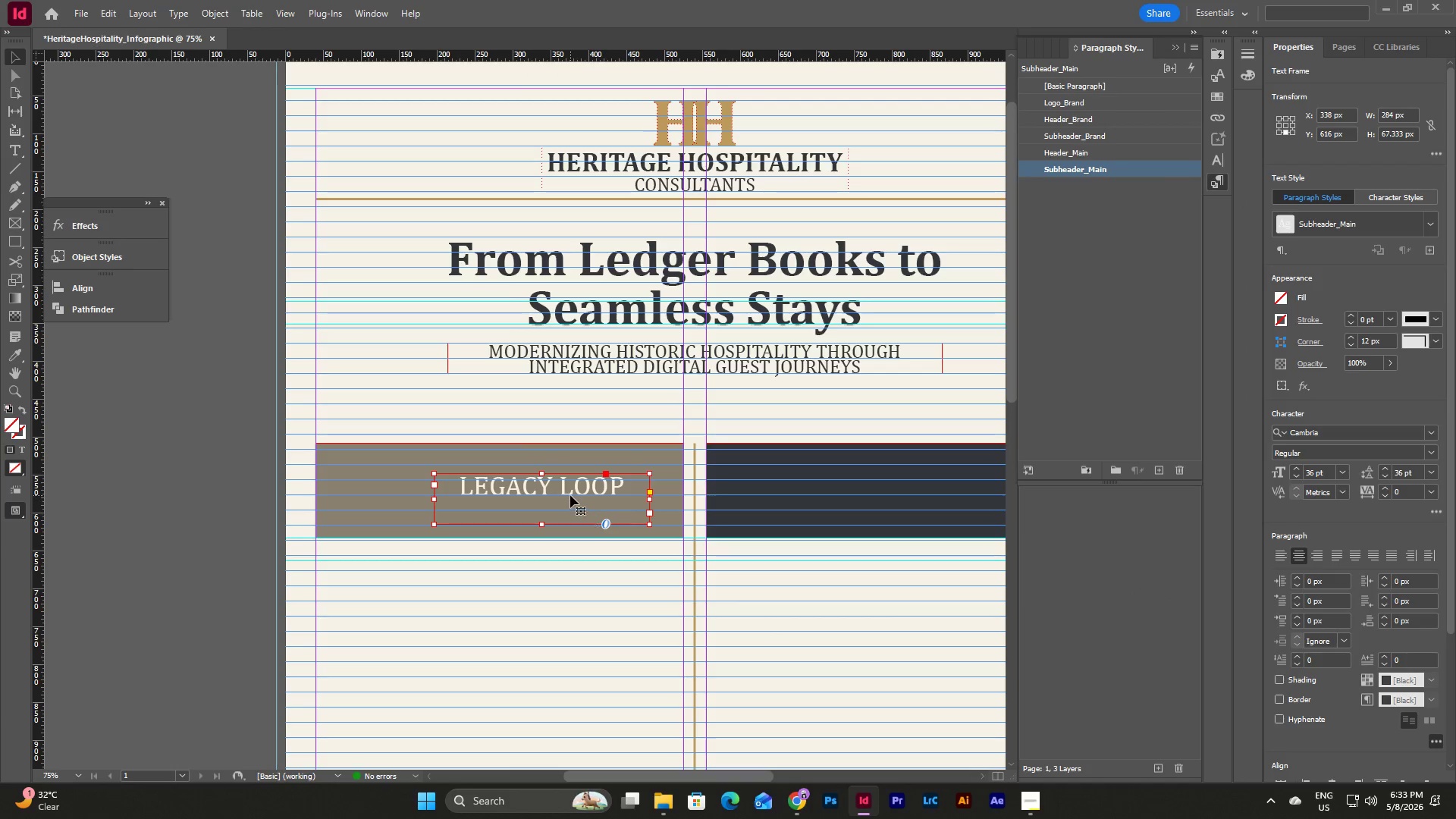 
left_click_drag(start_coordinate=[568, 487], to_coordinate=[526, 465])
 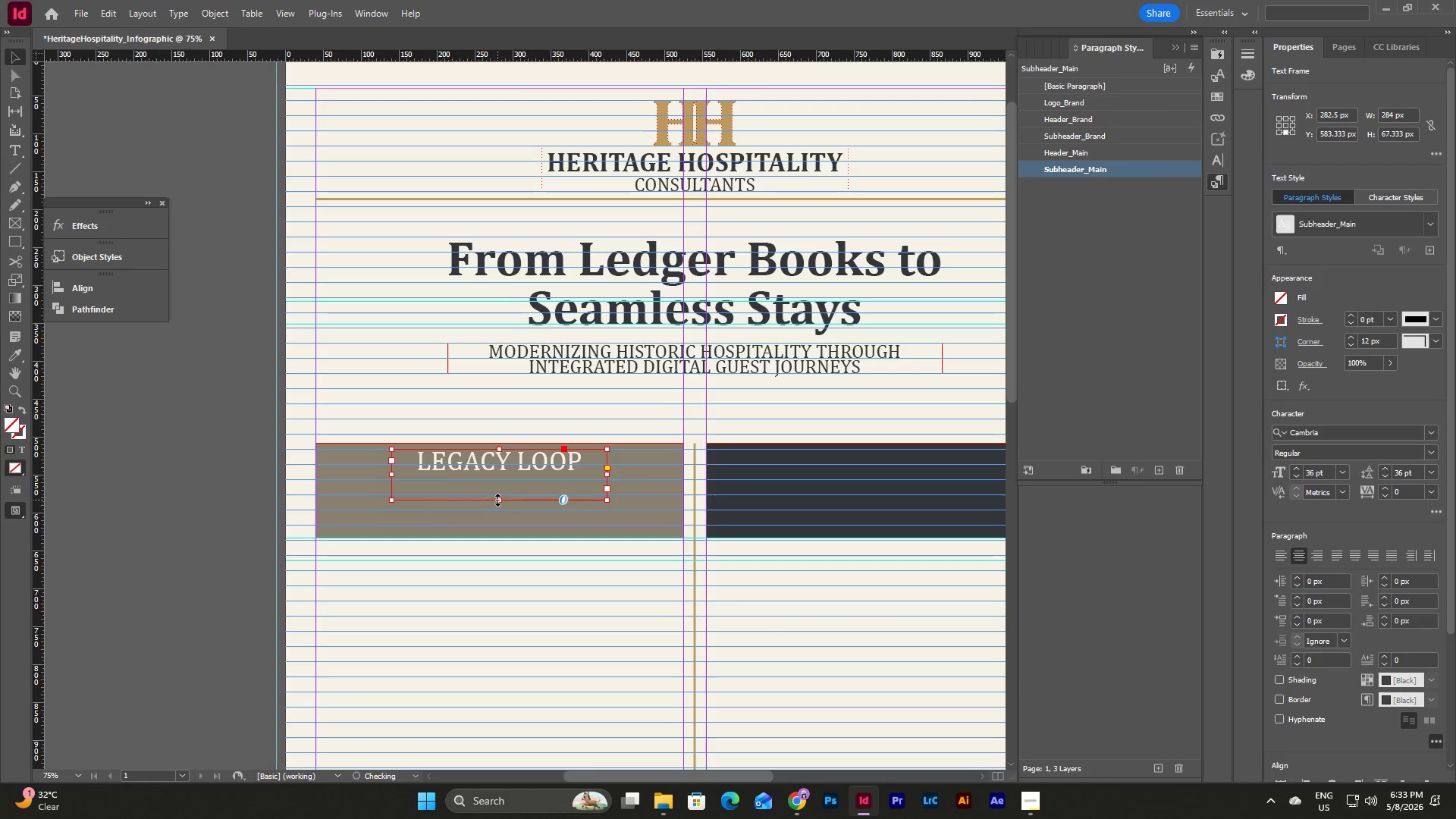 
left_click_drag(start_coordinate=[497, 500], to_coordinate=[500, 493])
 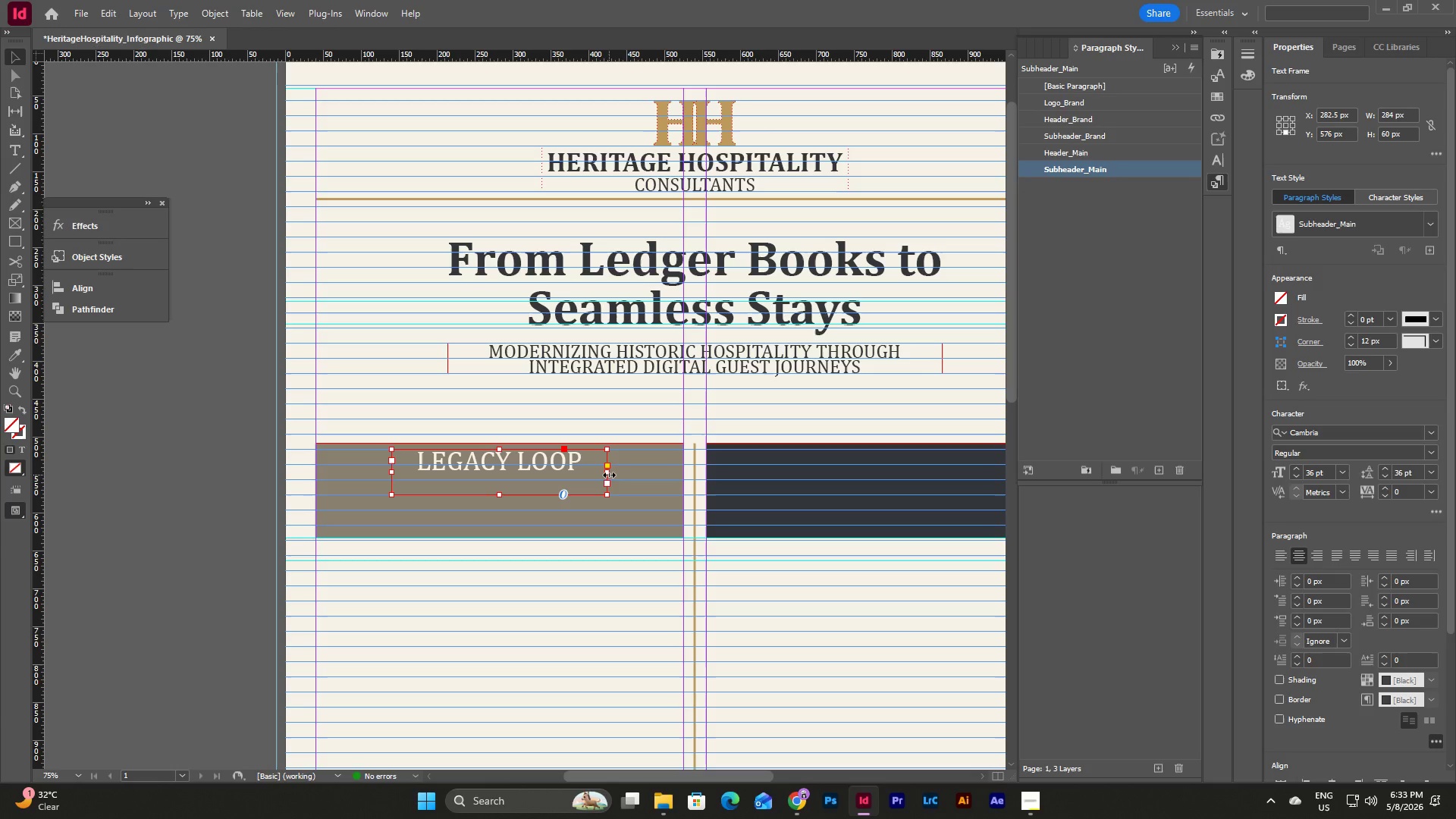 
left_click_drag(start_coordinate=[609, 475], to_coordinate=[684, 490])
 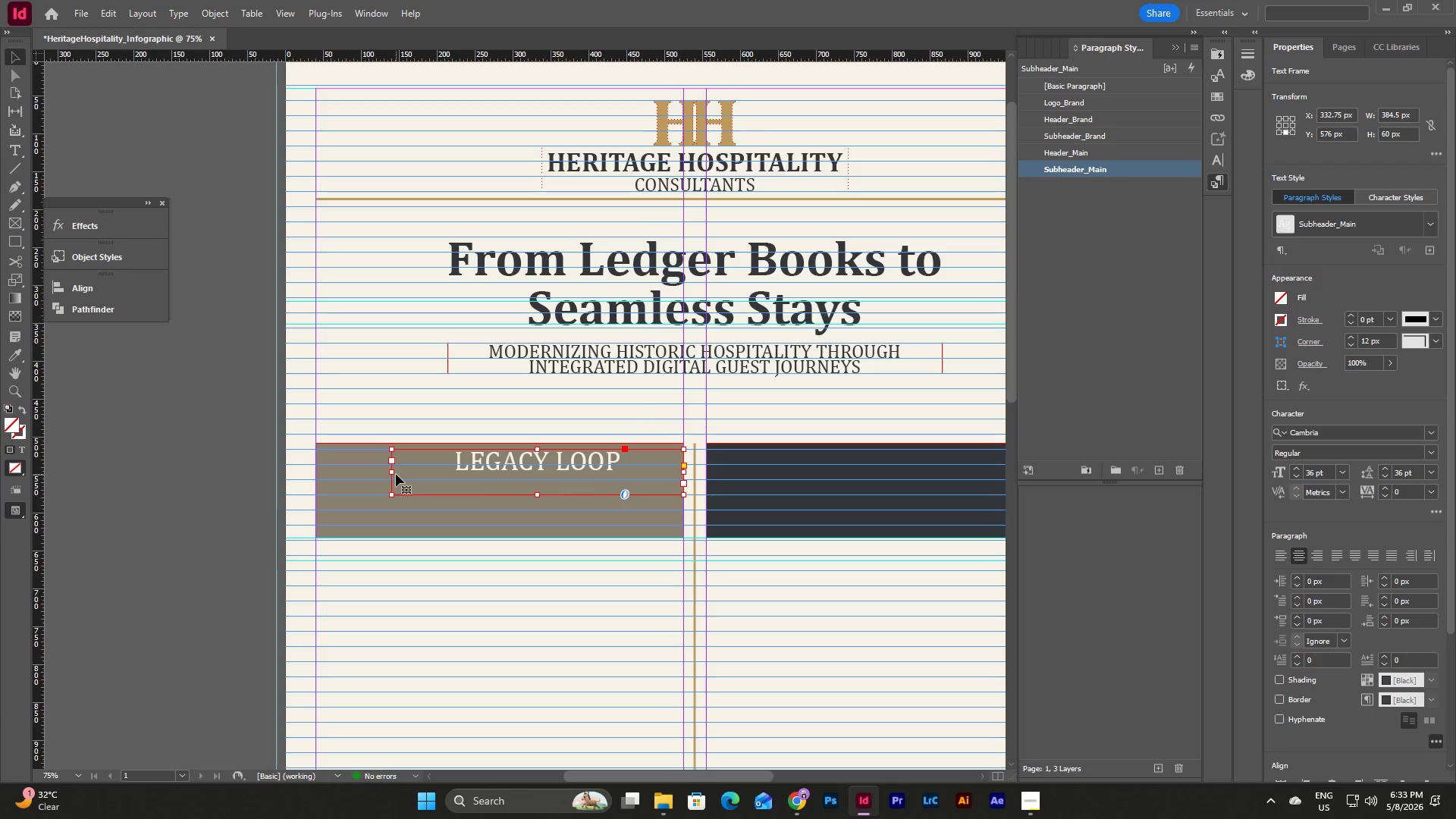 
left_click_drag(start_coordinate=[394, 472], to_coordinate=[315, 474])
 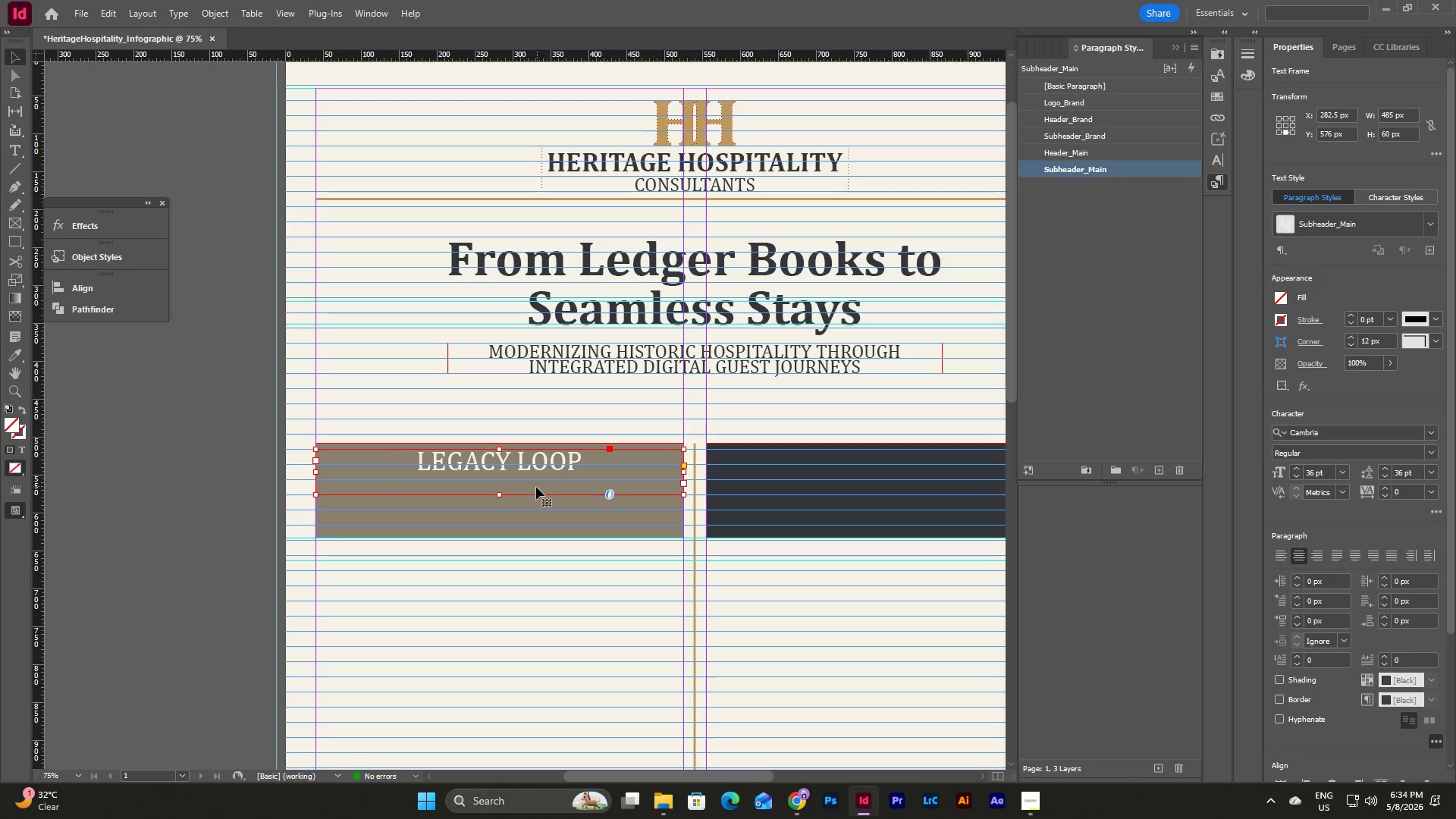 
left_click_drag(start_coordinate=[502, 494], to_coordinate=[506, 479])
 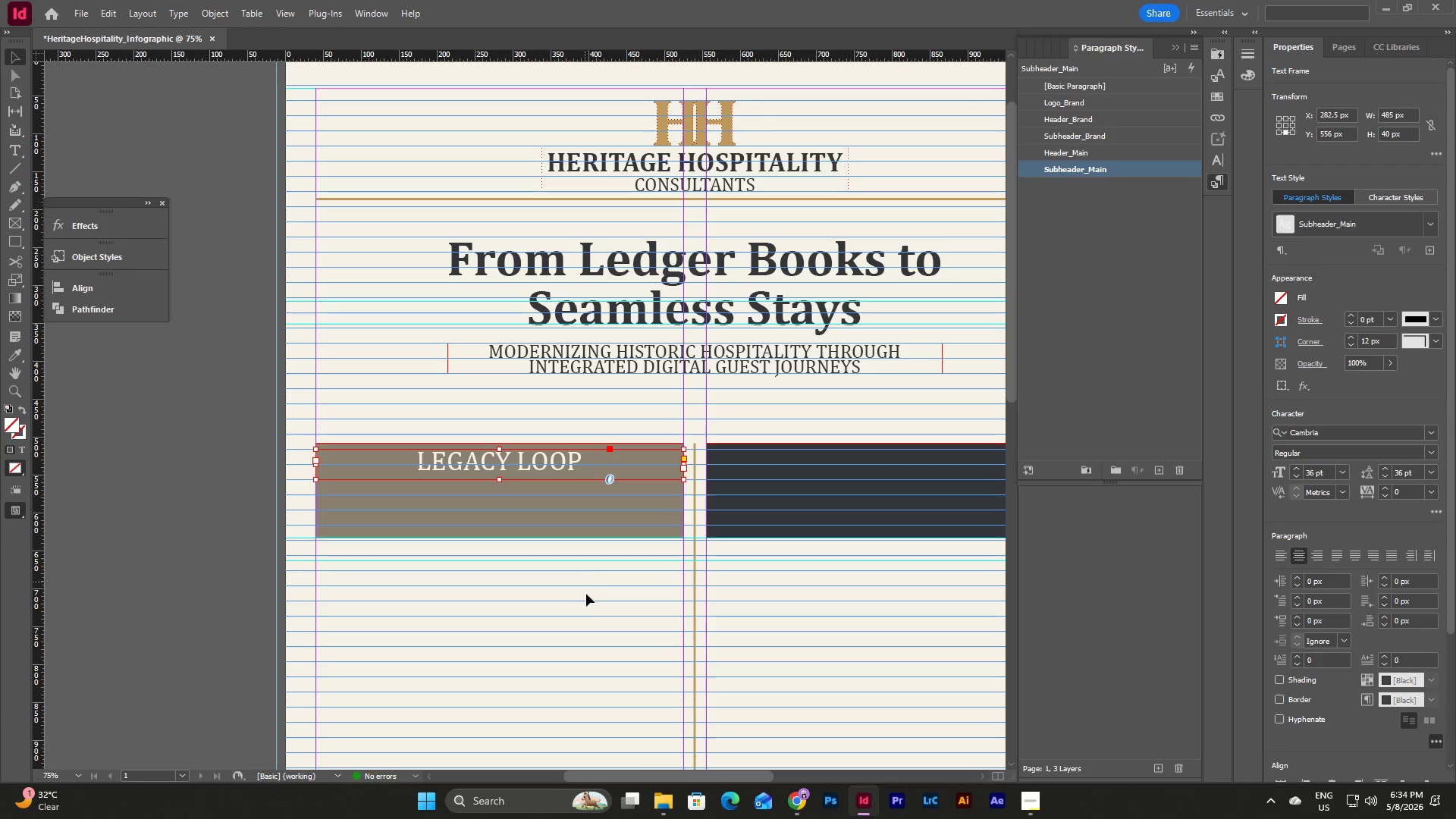 
left_click([587, 606])
 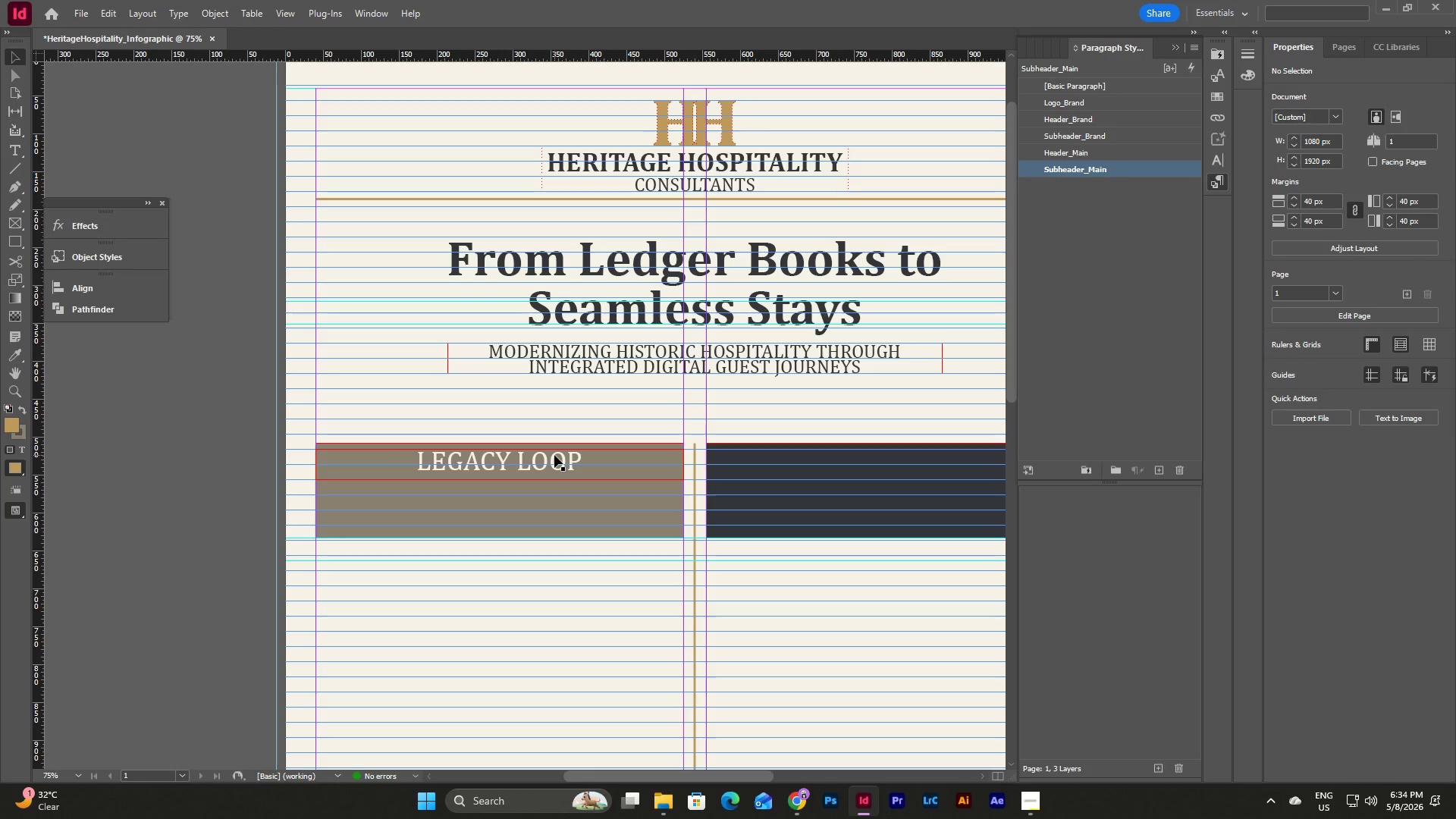 
left_click([554, 455])
 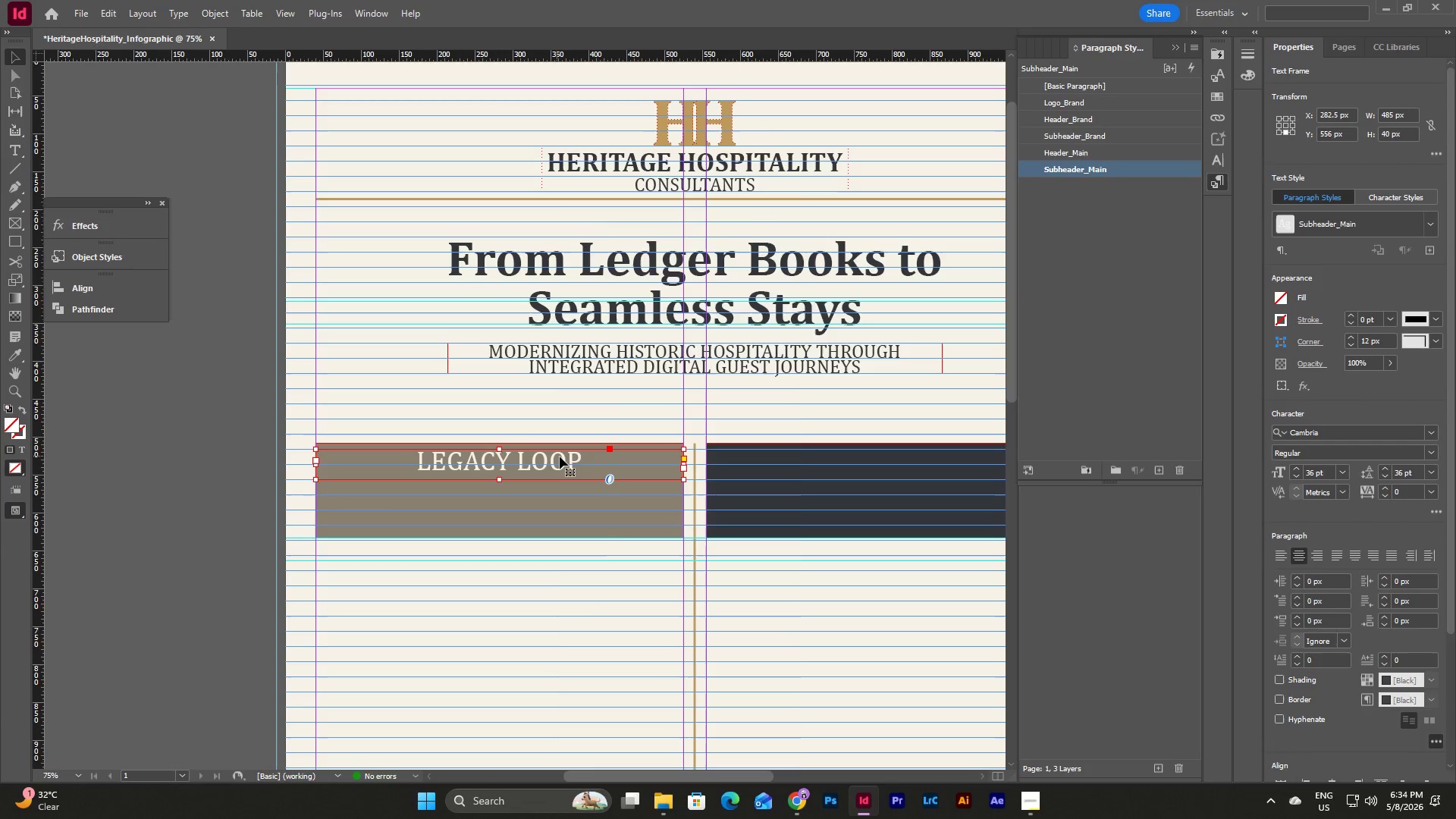 
right_click([560, 457])
 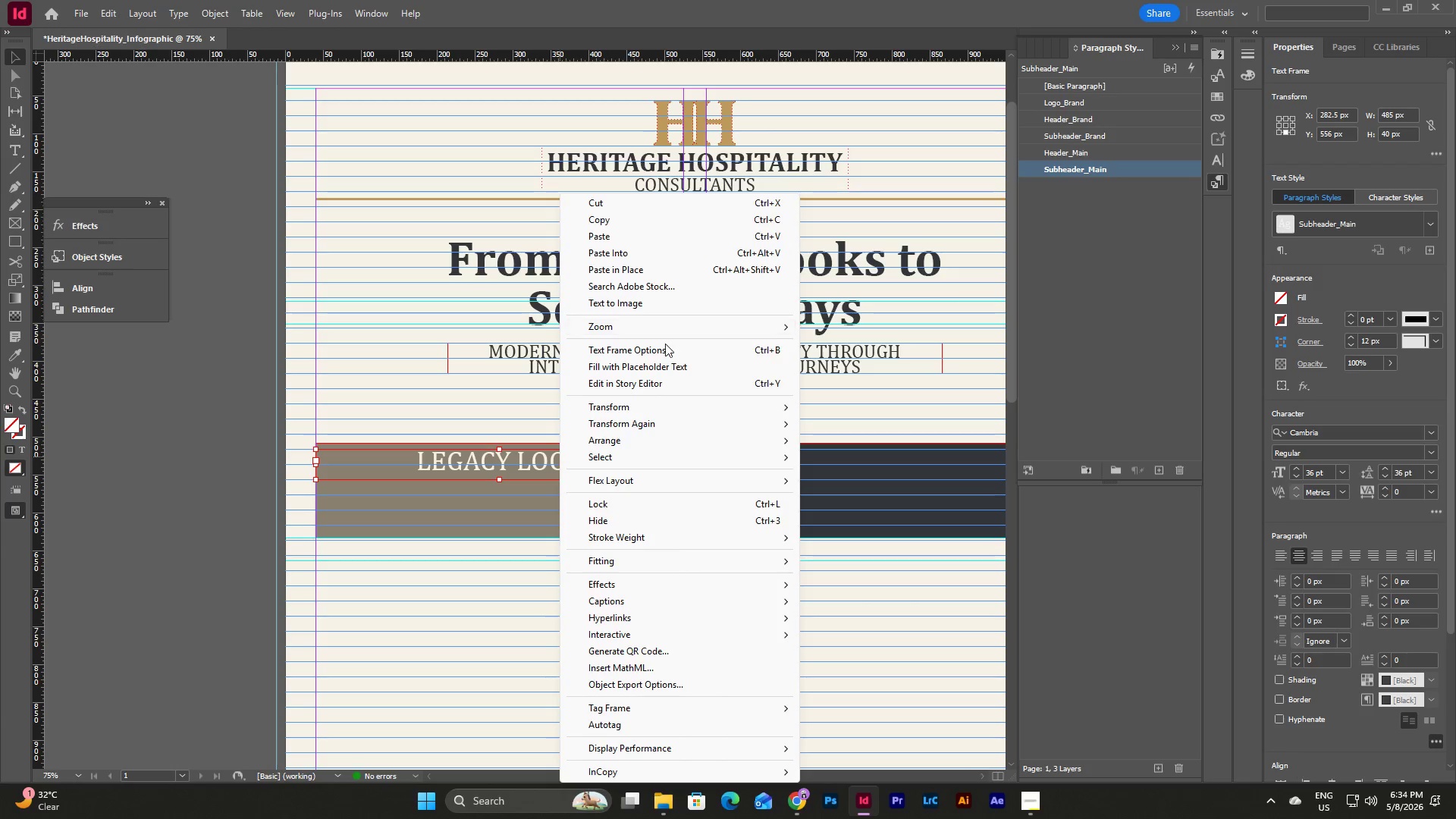 
left_click([664, 349])
 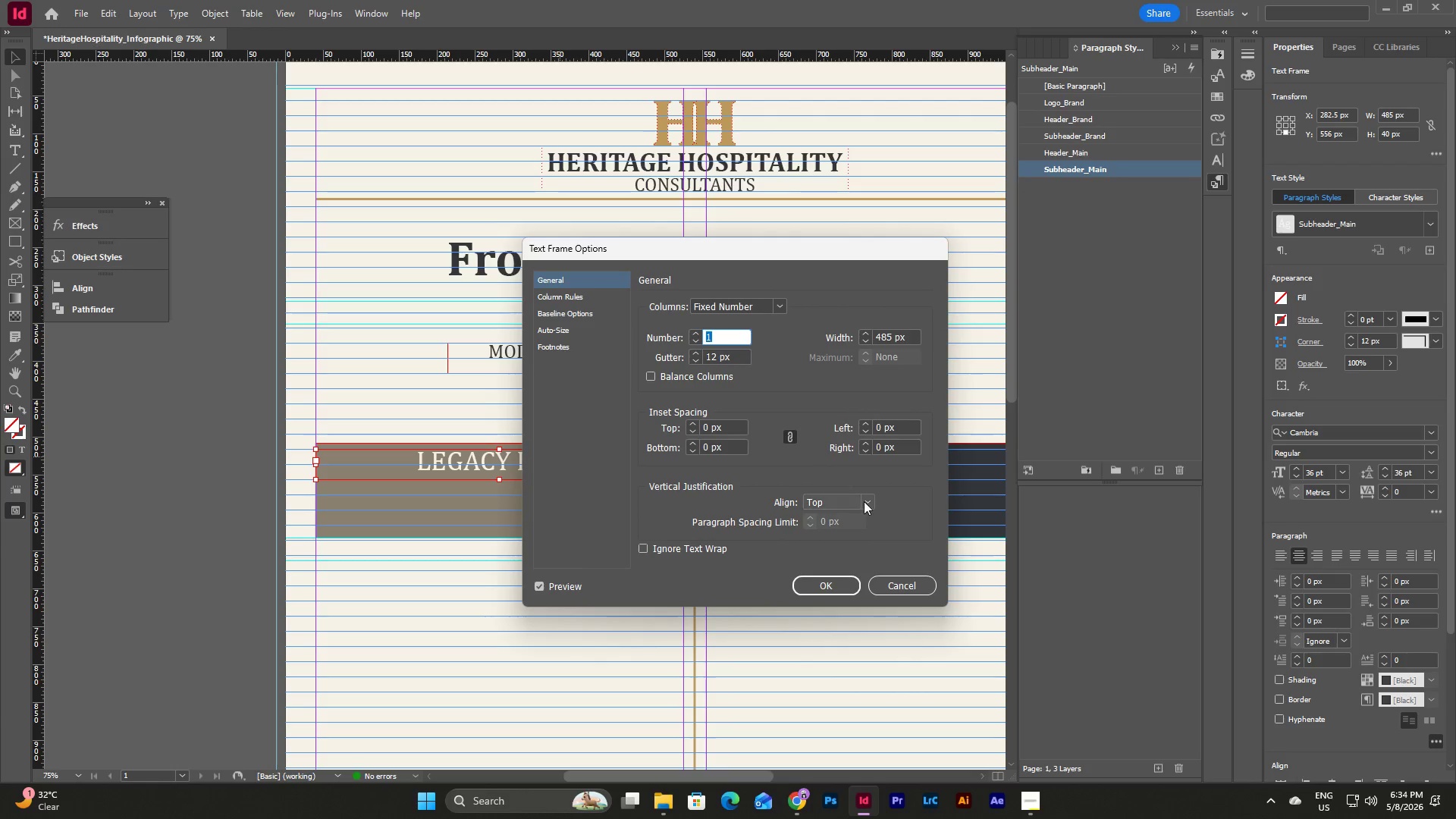 
left_click([864, 501])
 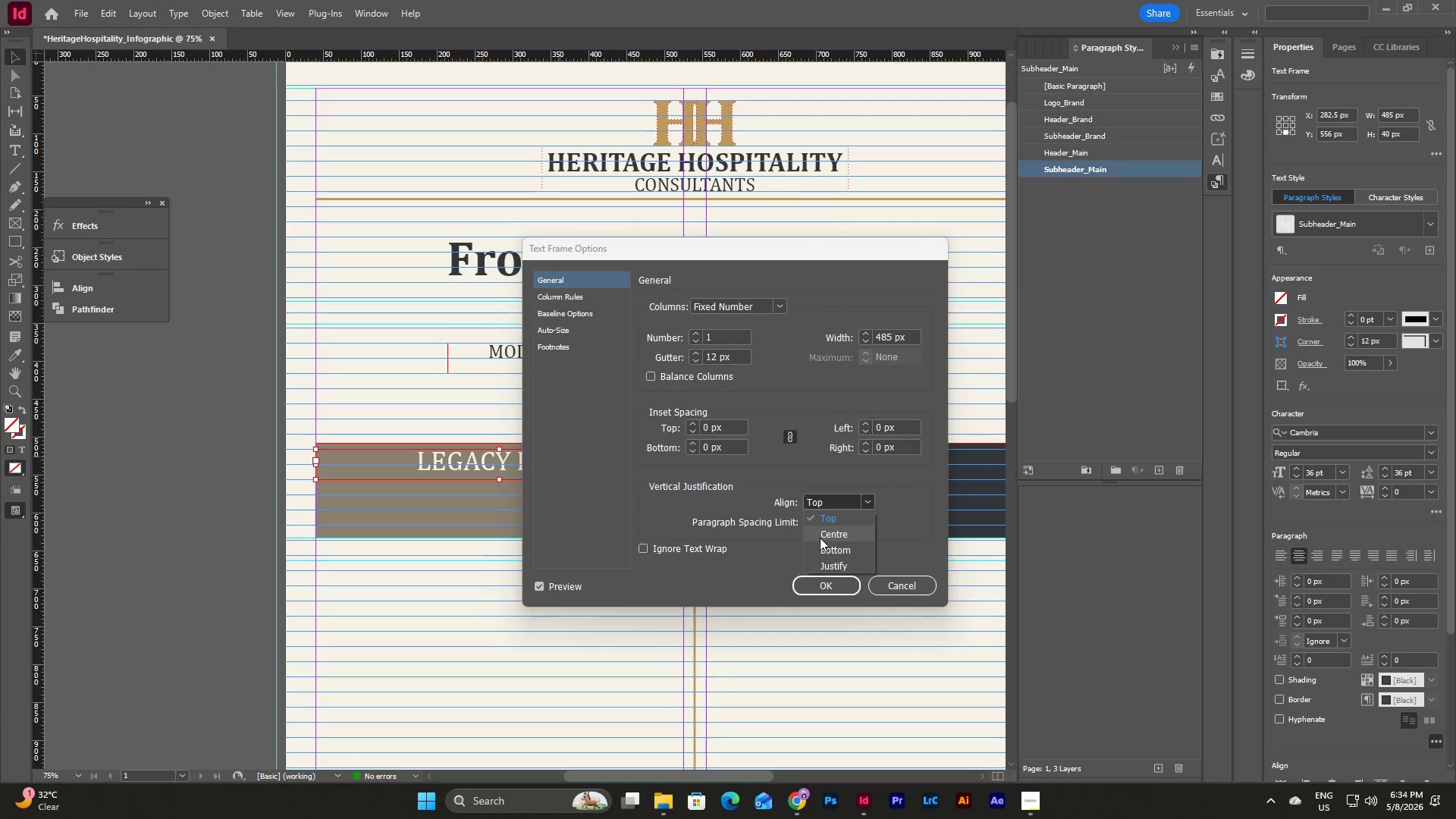 
left_click([820, 538])
 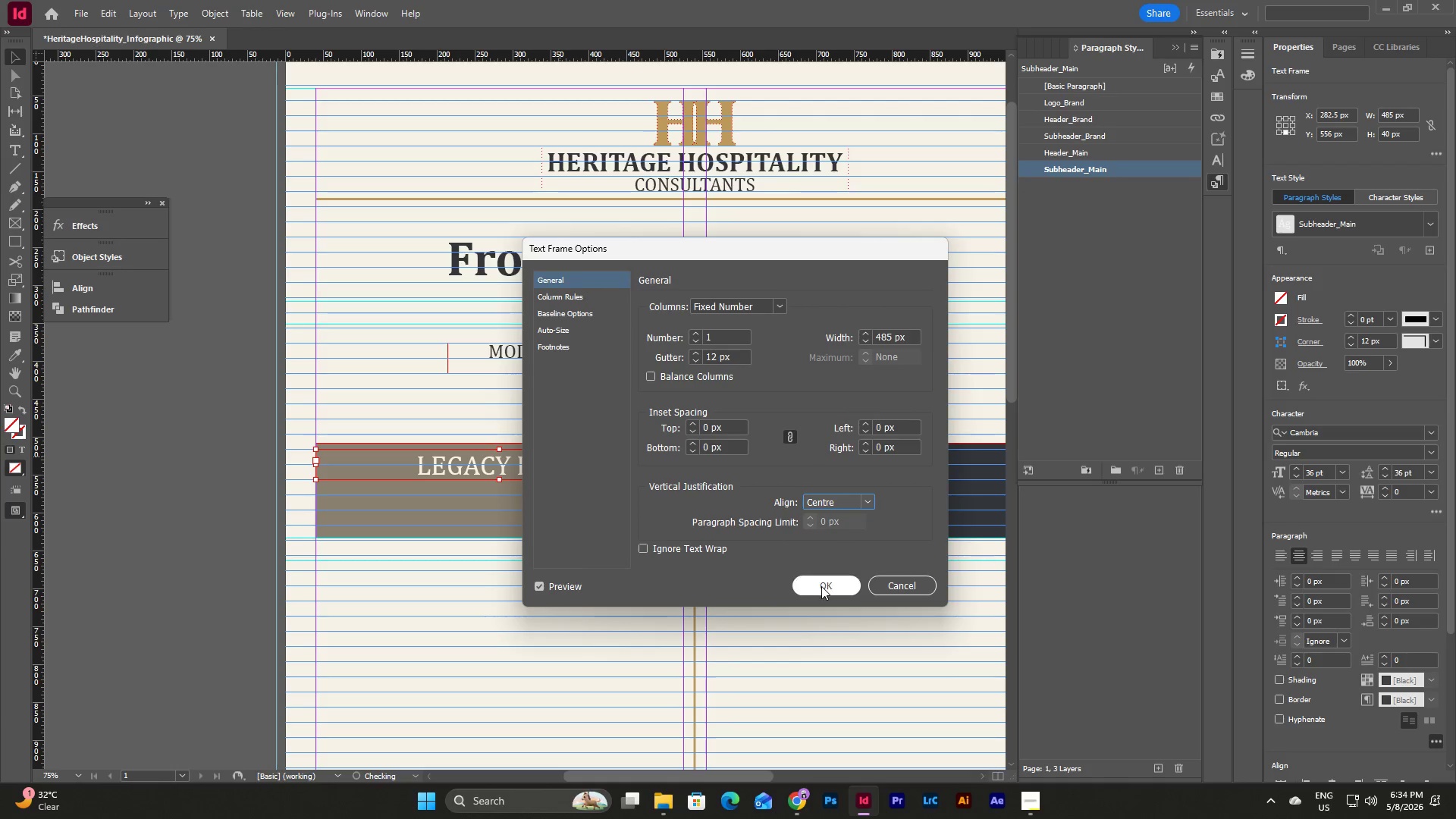 
left_click([821, 586])
 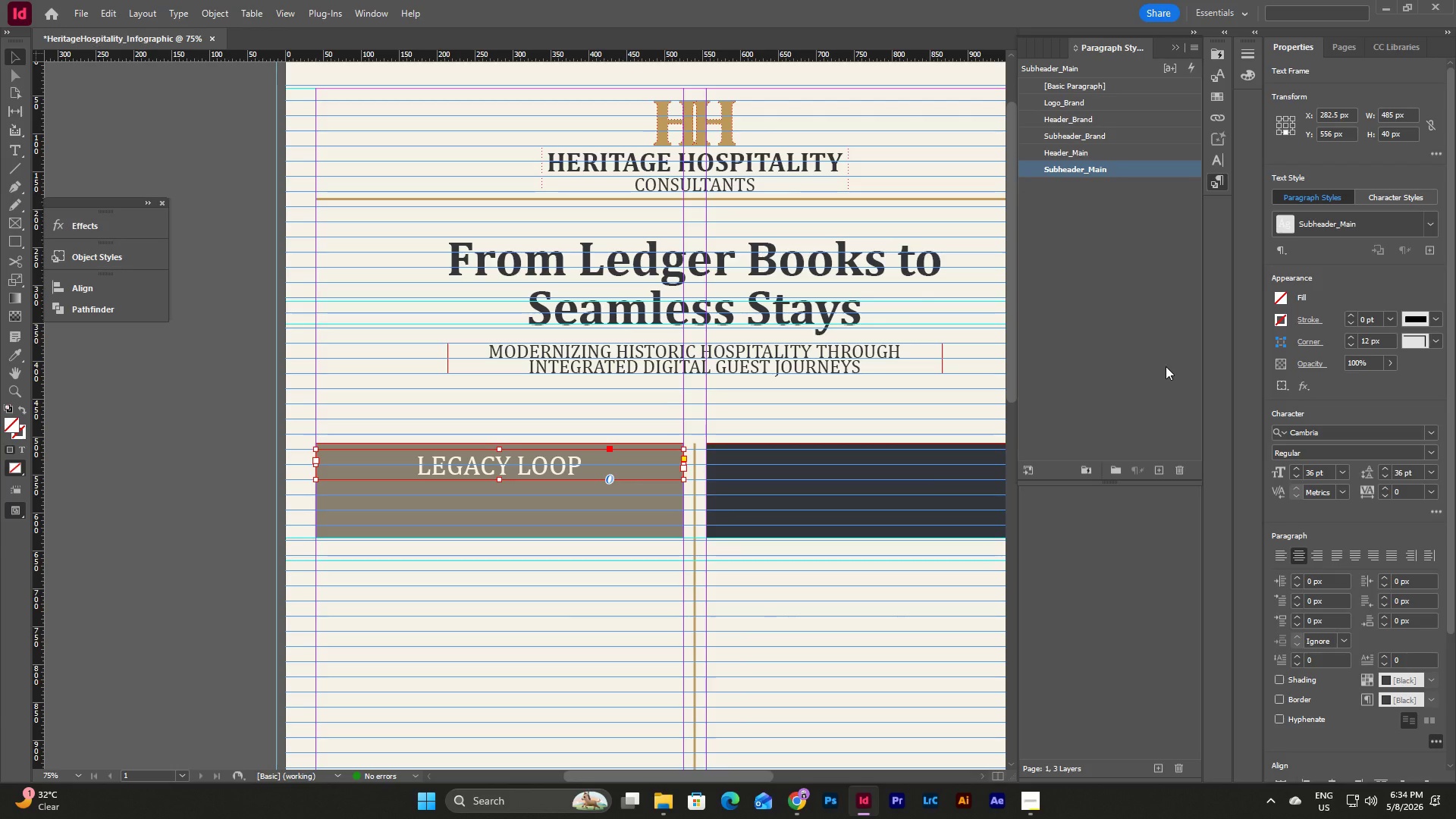 
wait(17.19)
 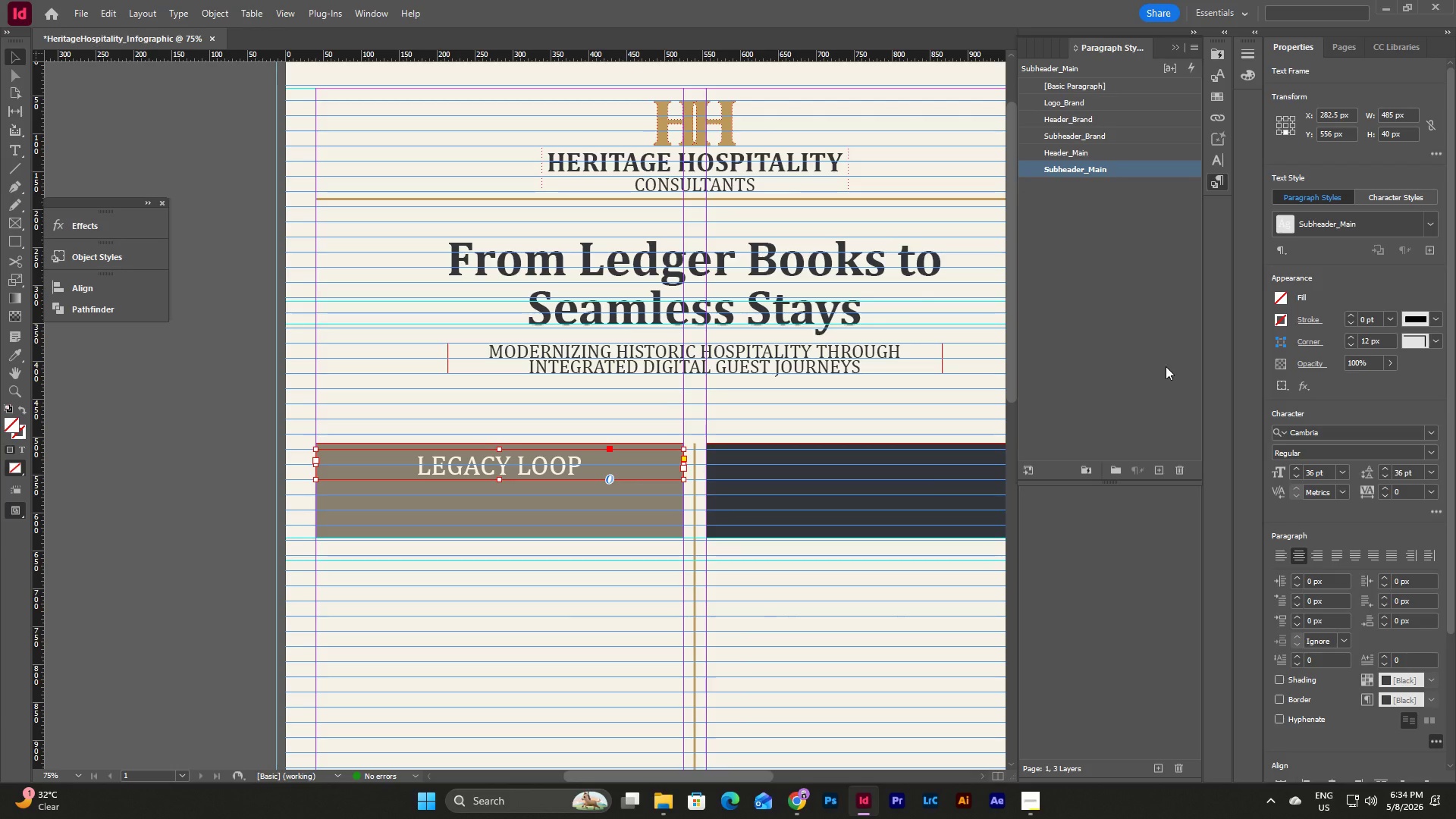 
double_click([1092, 168])
 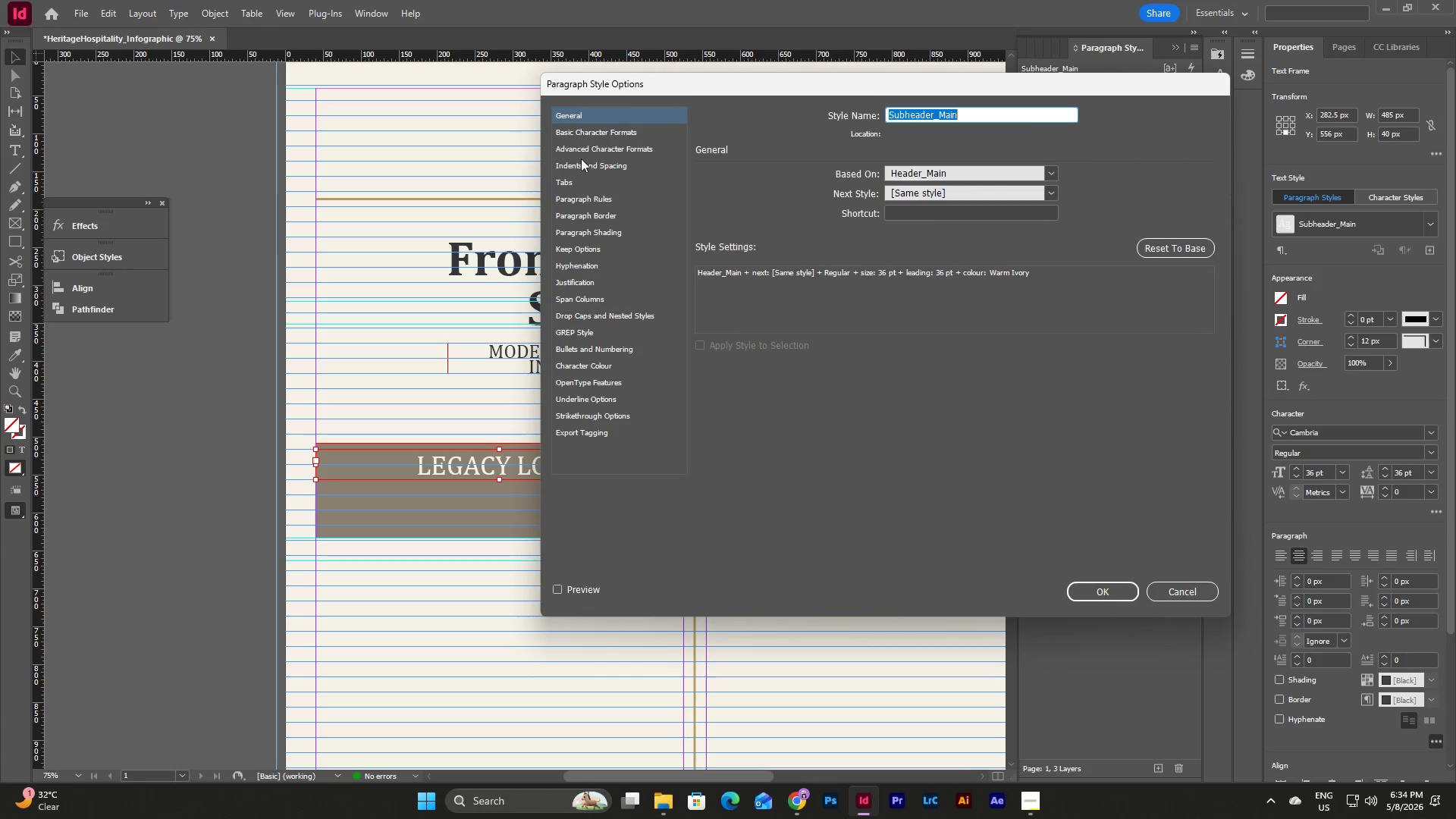 
left_click([577, 124])
 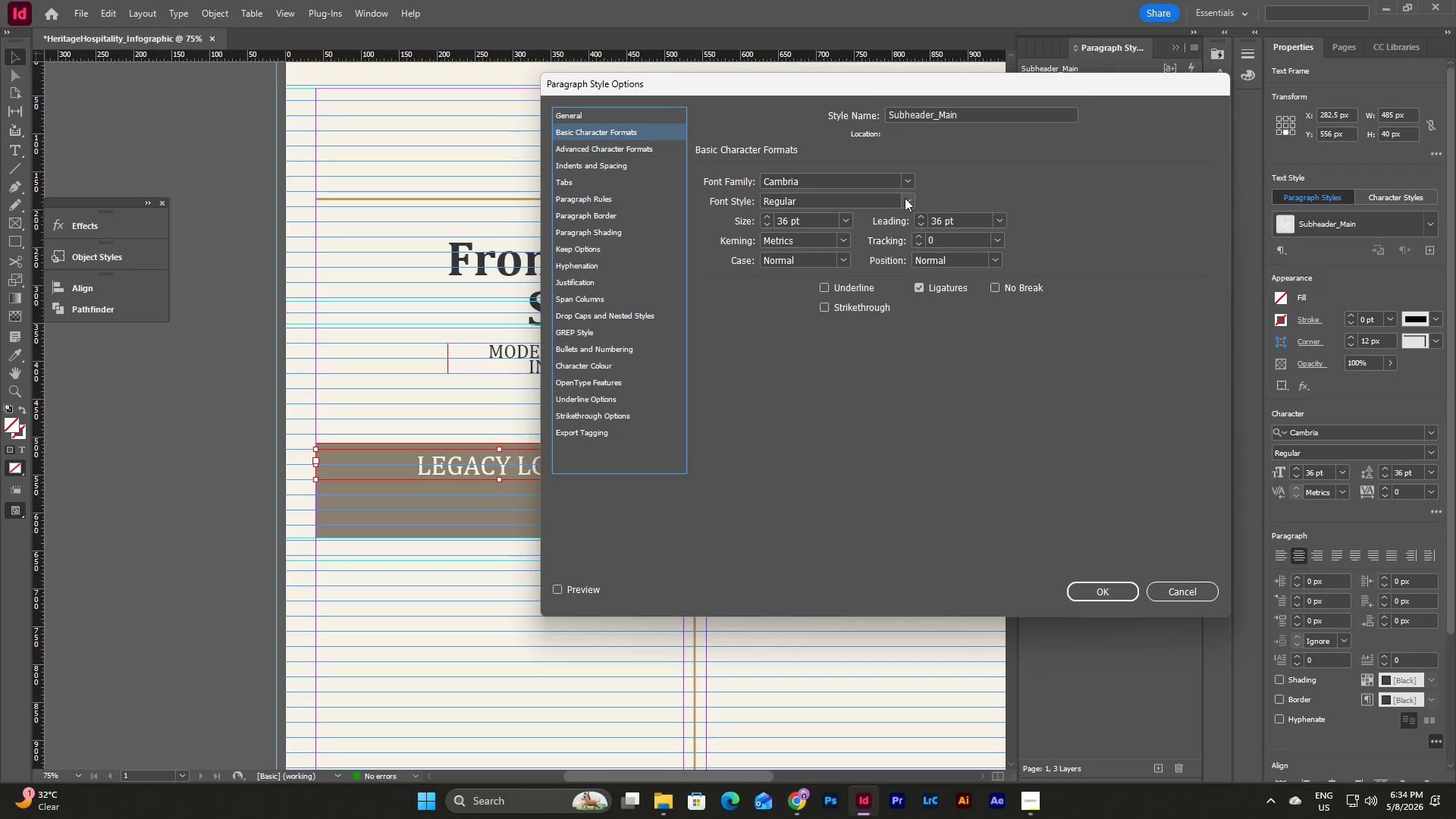 
left_click([907, 198])
 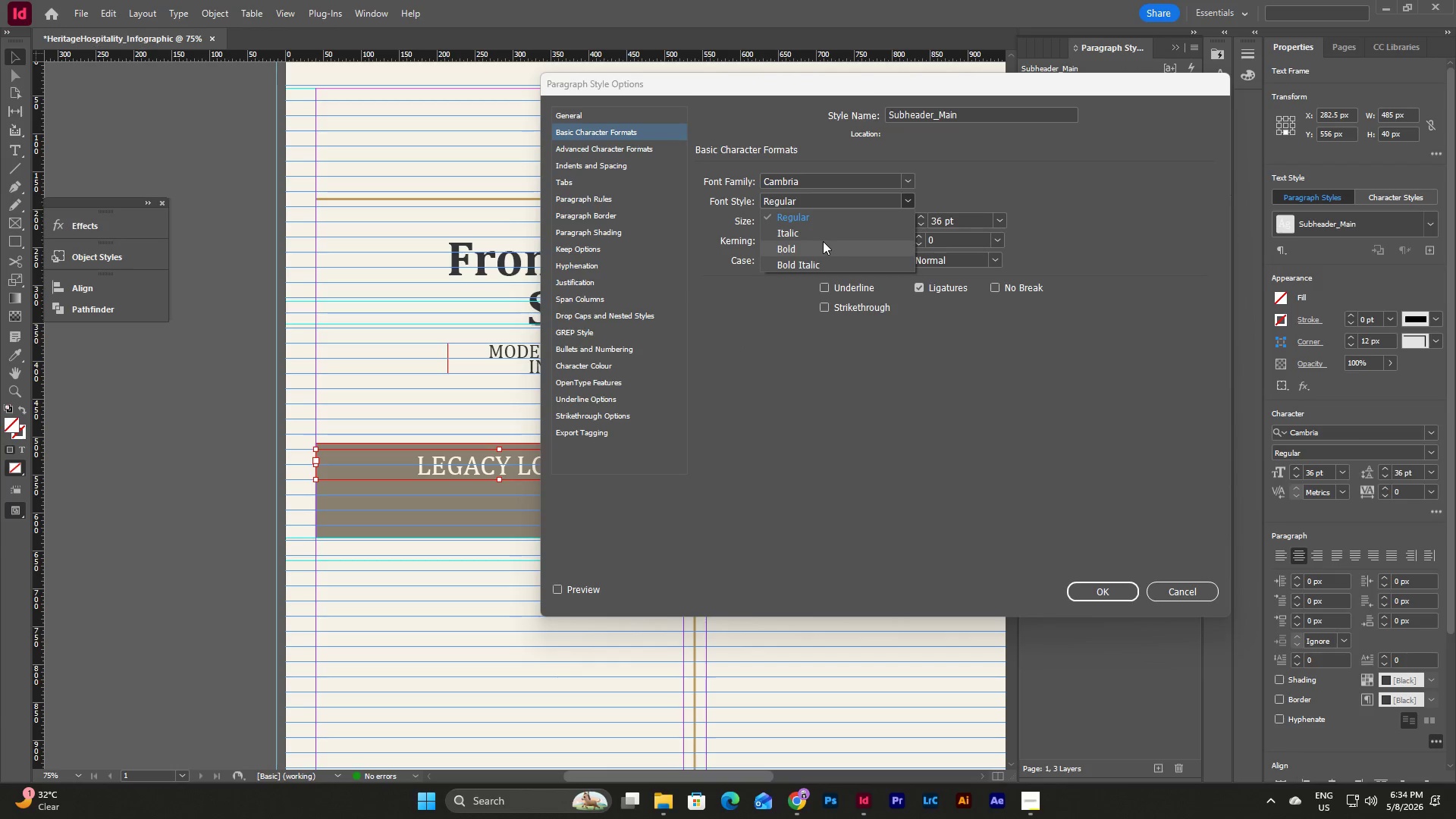 
left_click([823, 252])
 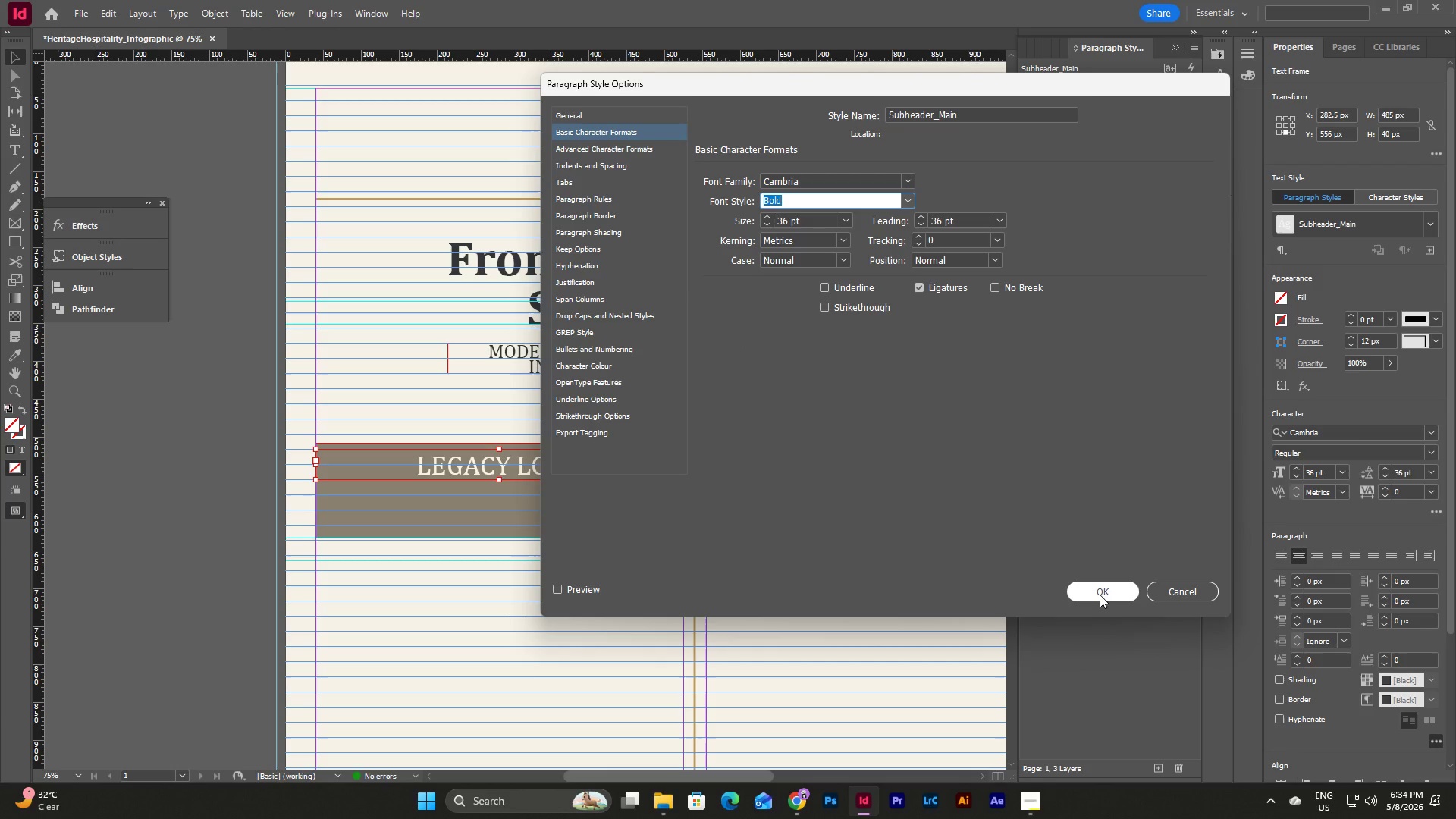 
left_click([1100, 595])
 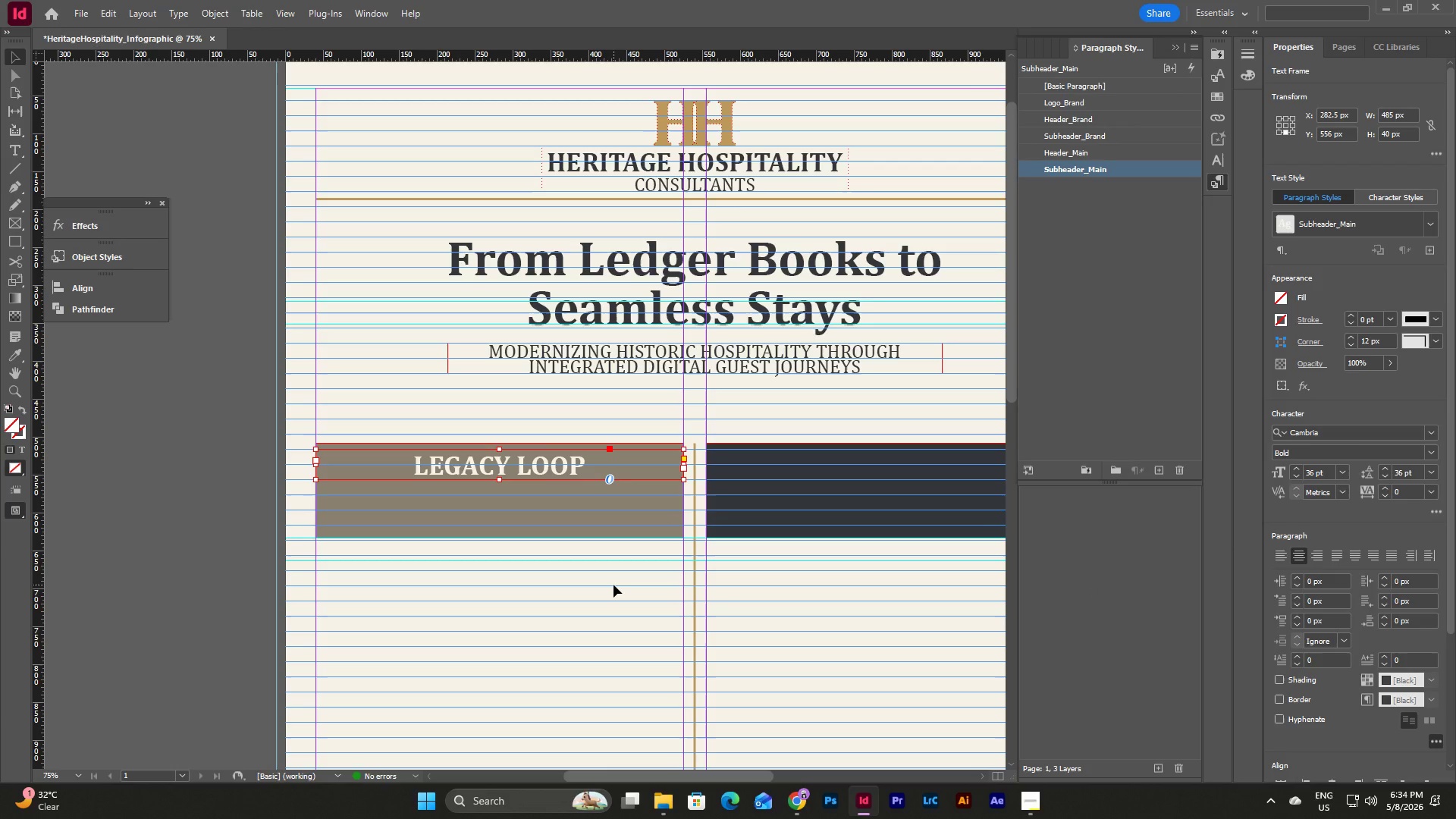 
left_click([634, 573])
 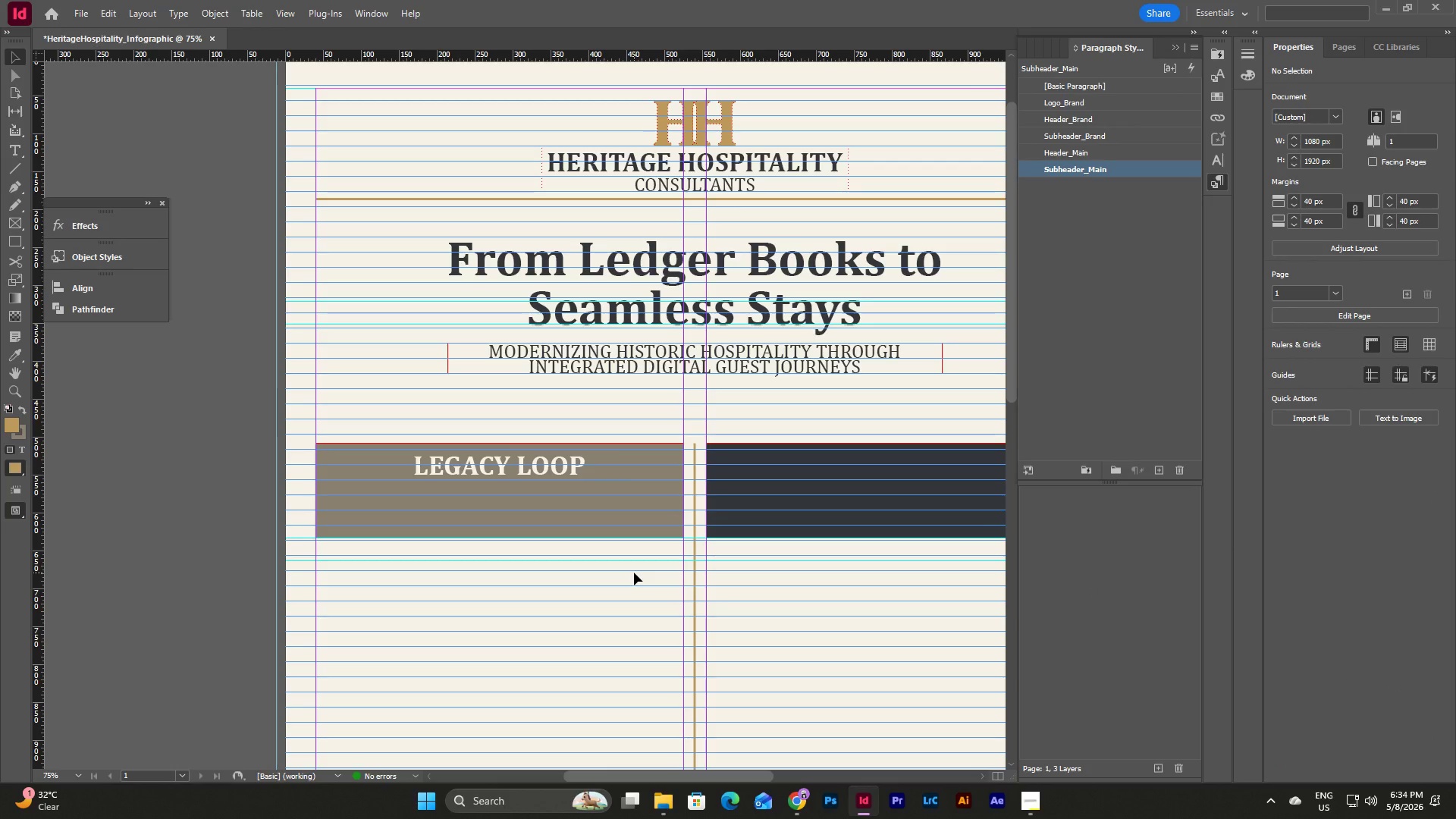 
type(ww)